 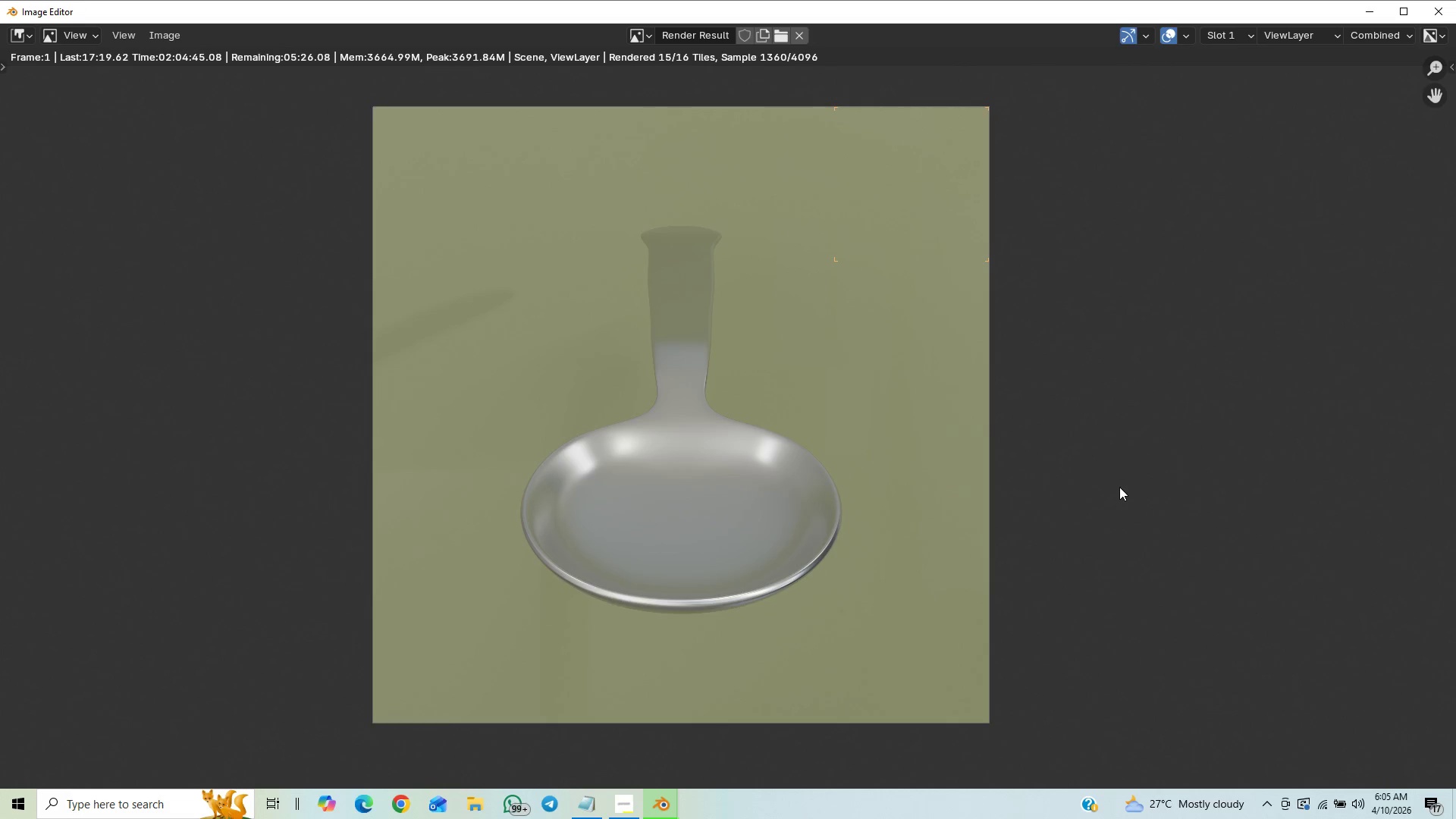 
scroll: coordinate [1053, 435], scroll_direction: up, amount: 2.0
 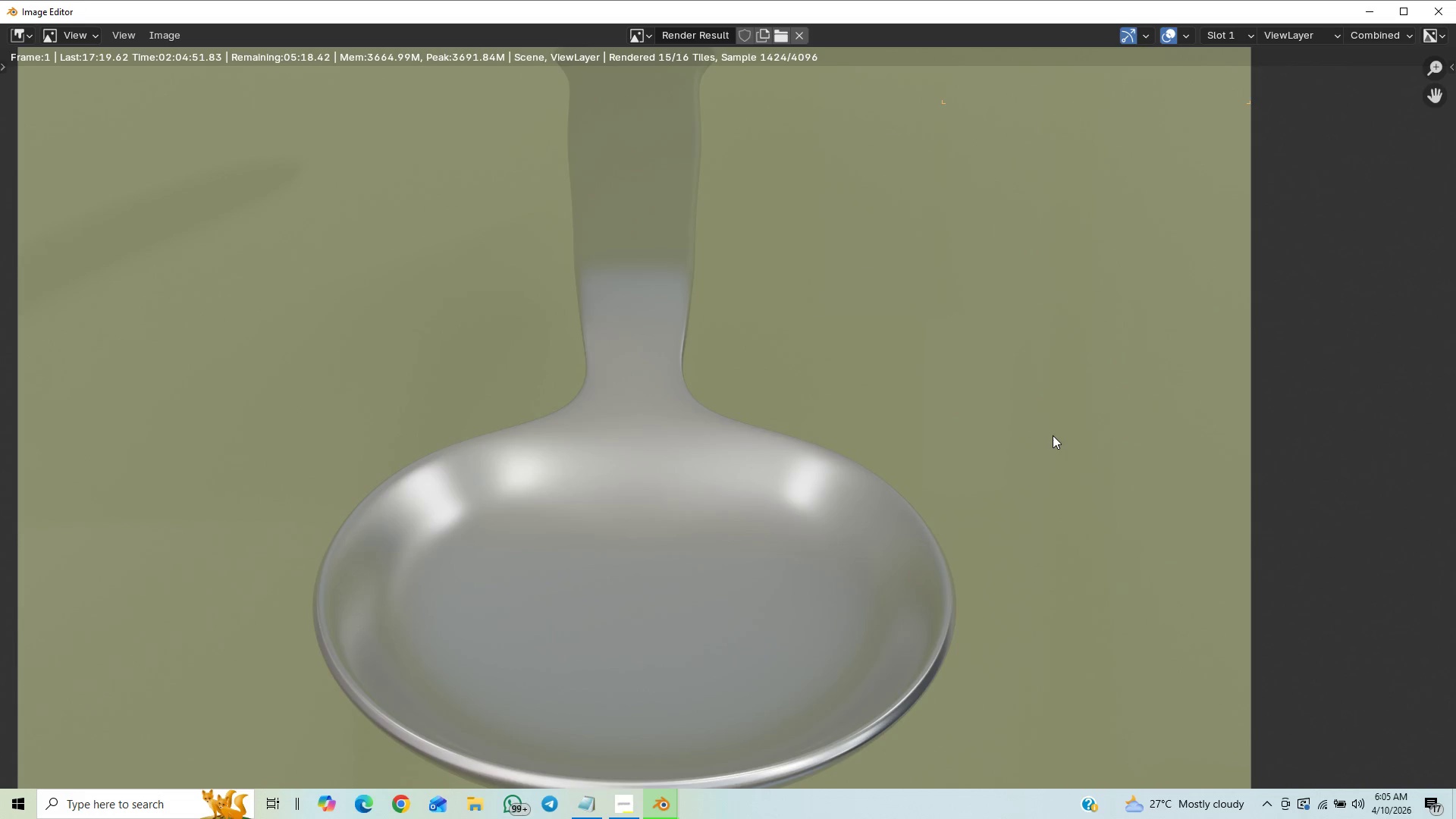 
scroll: coordinate [1044, 440], scroll_direction: down, amount: 1.0
 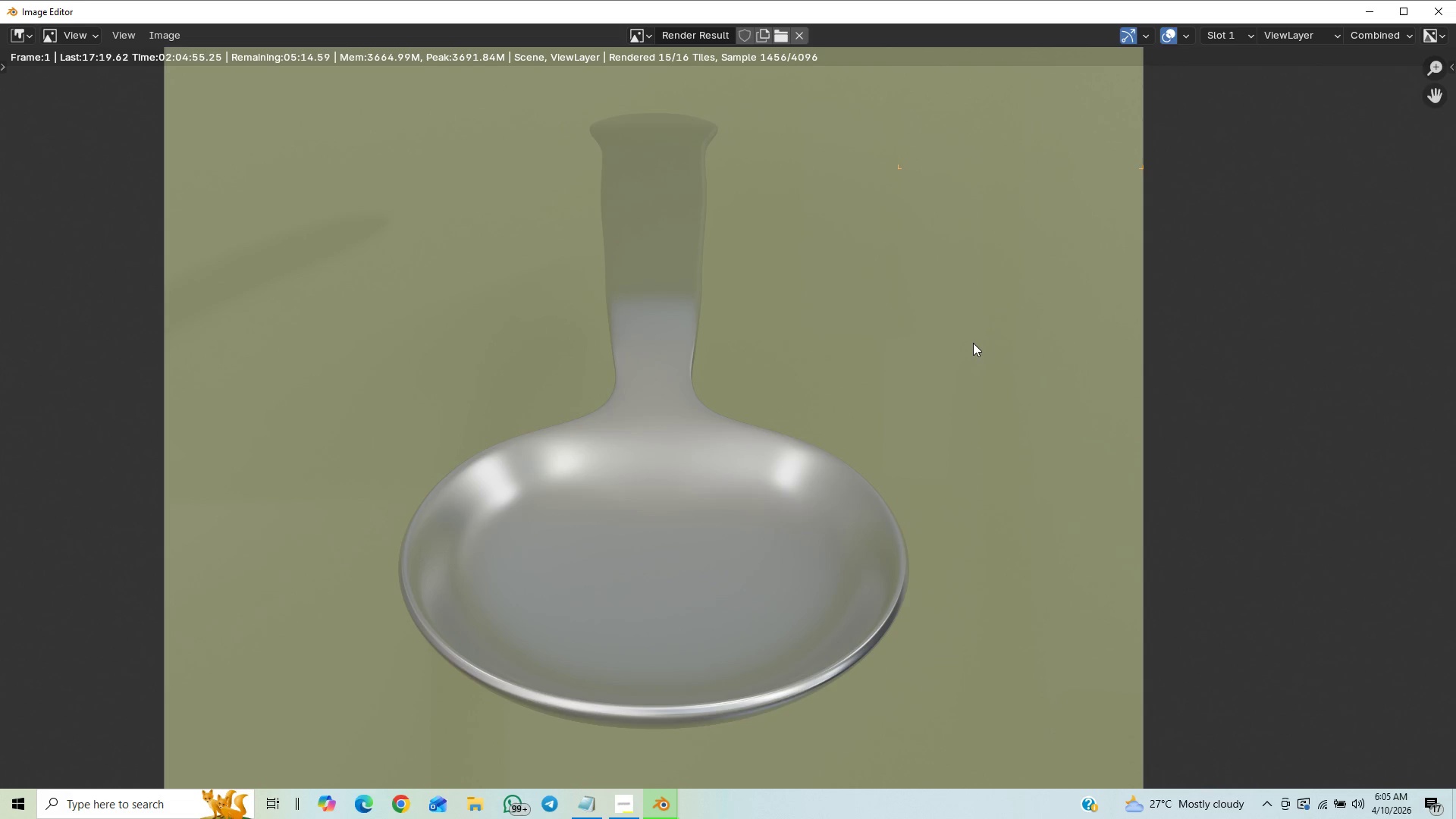 
scroll: coordinate [928, 362], scroll_direction: up, amount: 1.0
 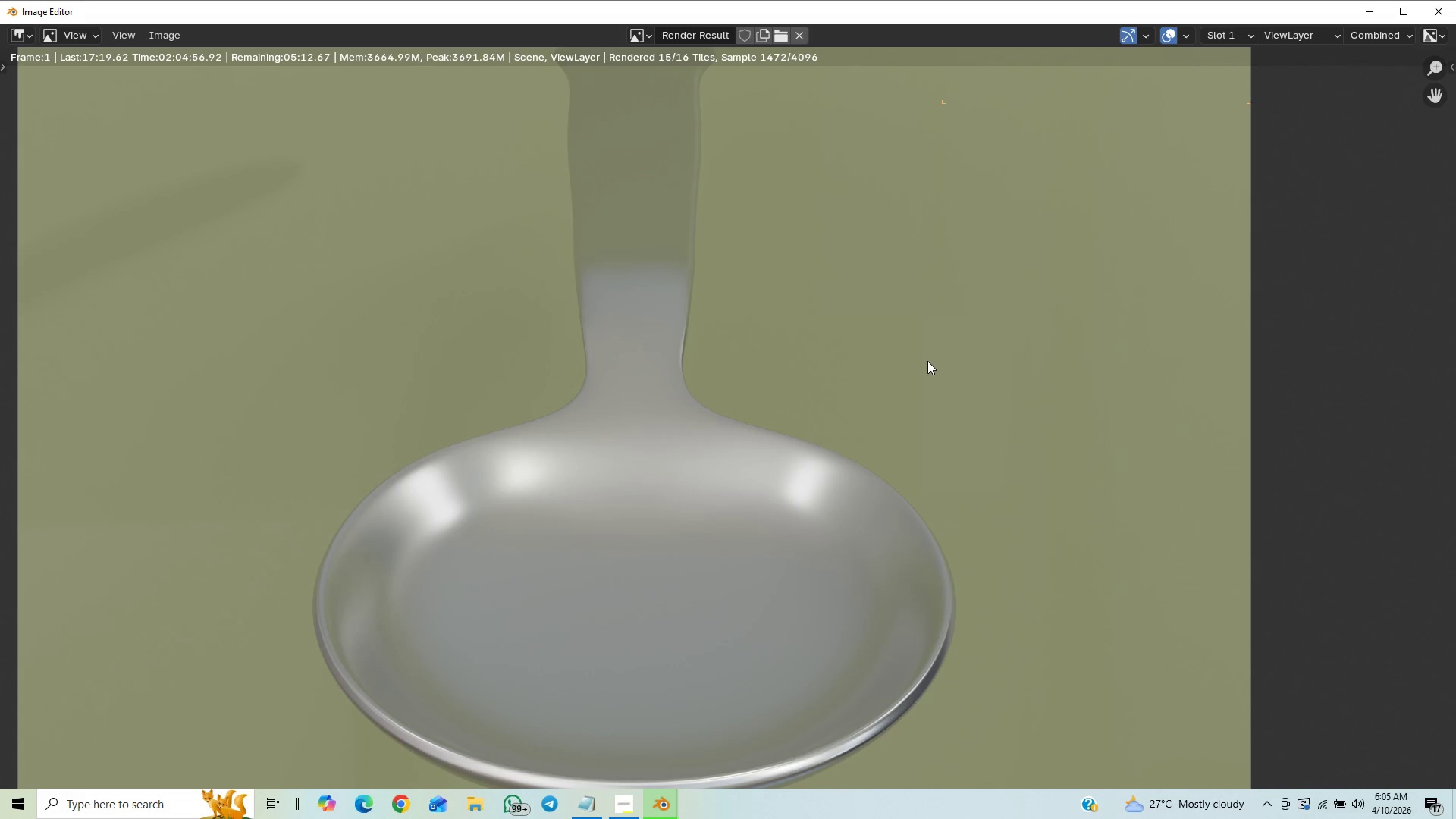 
scroll: coordinate [1035, 301], scroll_direction: down, amount: 4.0
 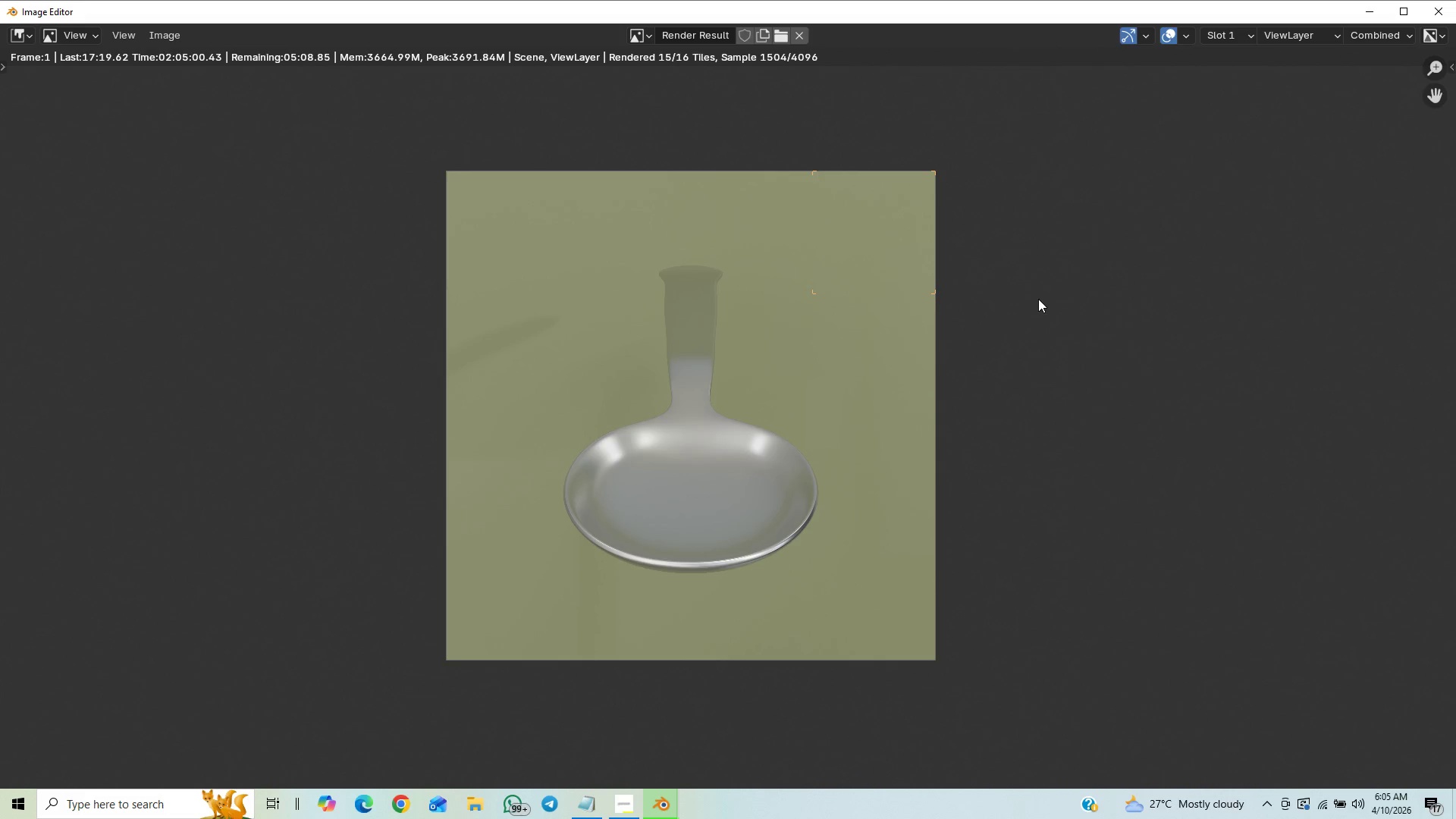 
scroll: coordinate [1036, 303], scroll_direction: up, amount: 5.0
 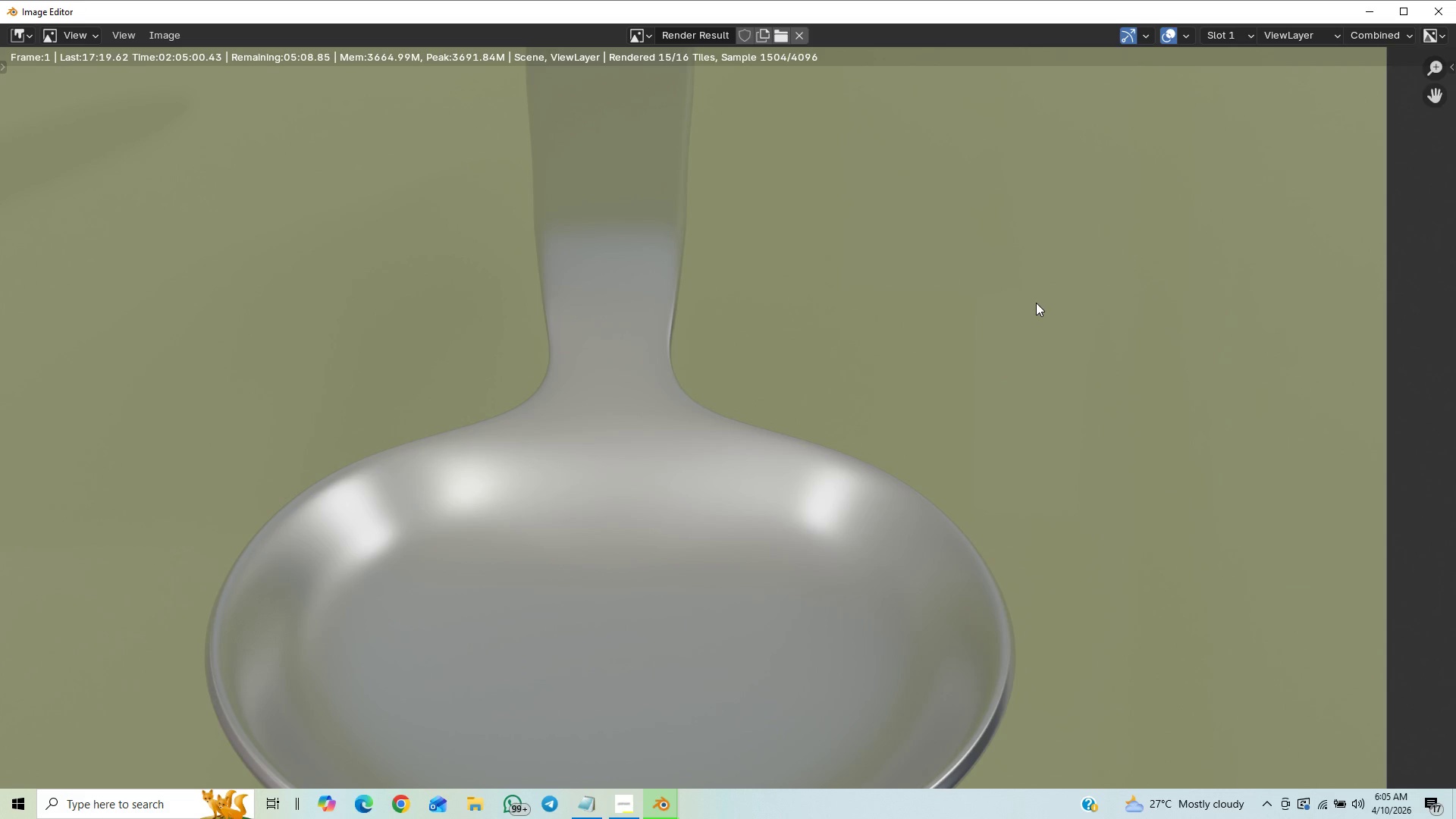 
scroll: coordinate [1036, 303], scroll_direction: down, amount: 11.0
 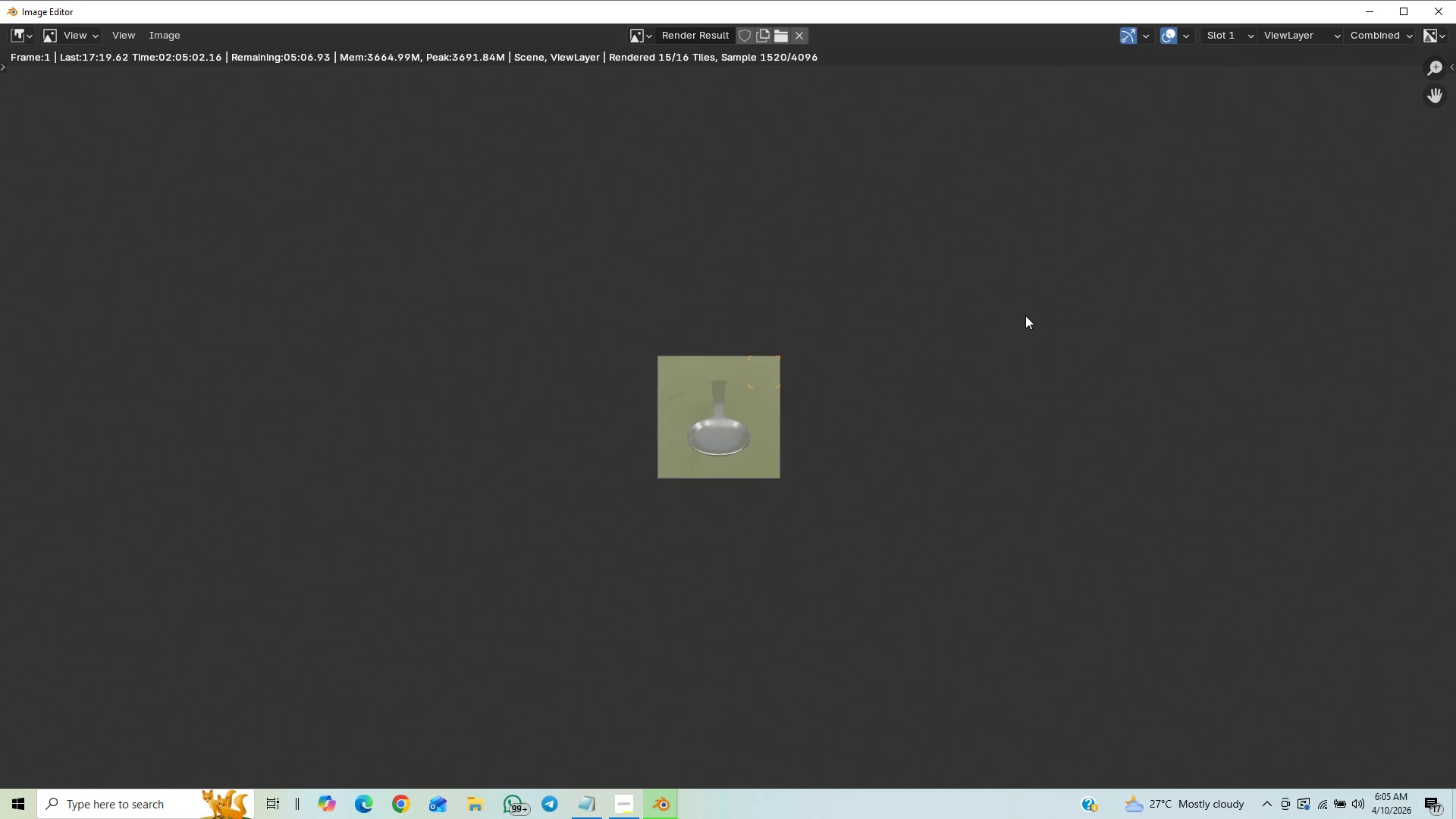 
scroll: coordinate [1039, 315], scroll_direction: up, amount: 10.0
 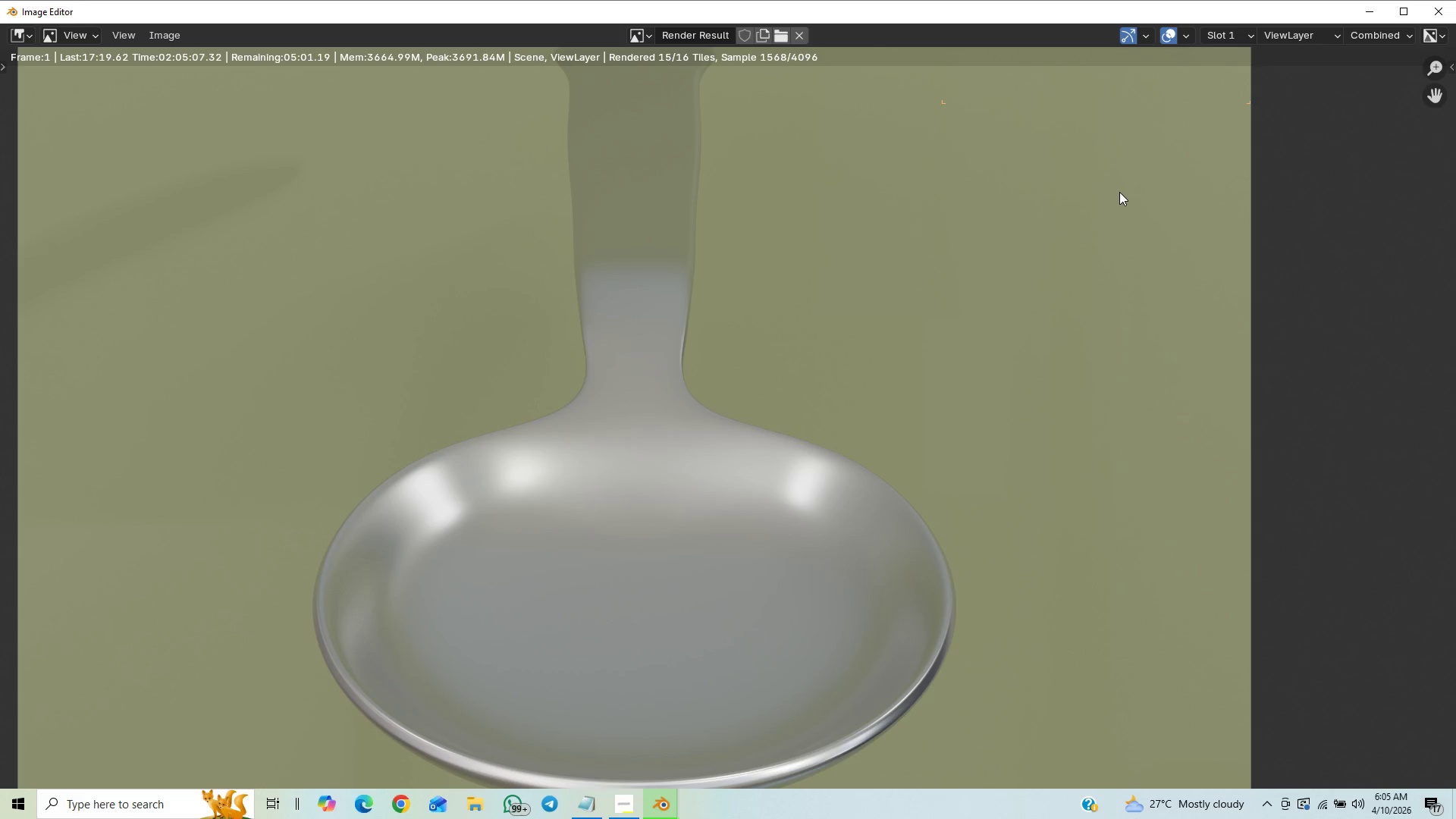 
scroll: coordinate [1118, 193], scroll_direction: down, amount: 4.0
 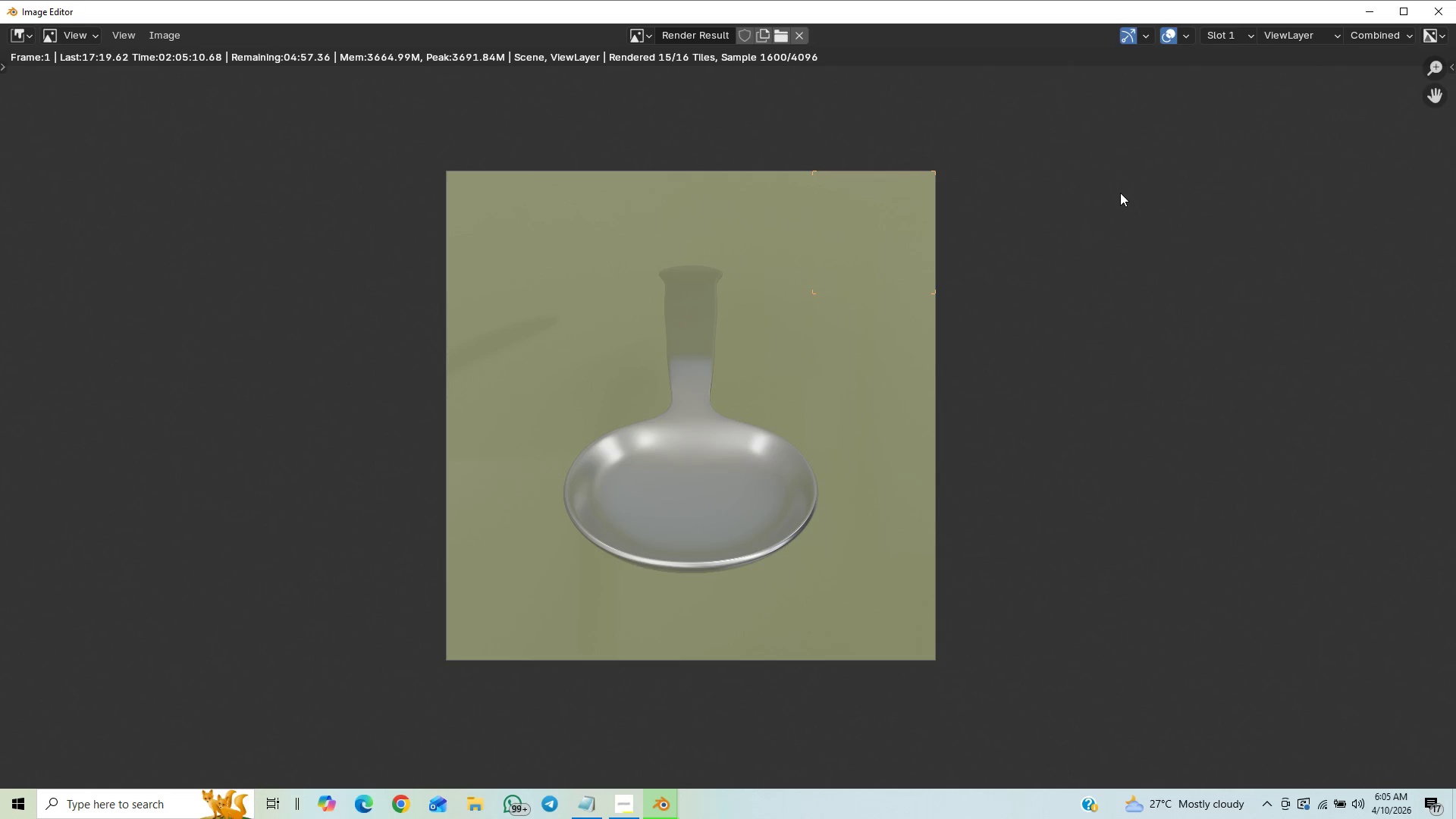 
scroll: coordinate [1120, 193], scroll_direction: up, amount: 1.0
 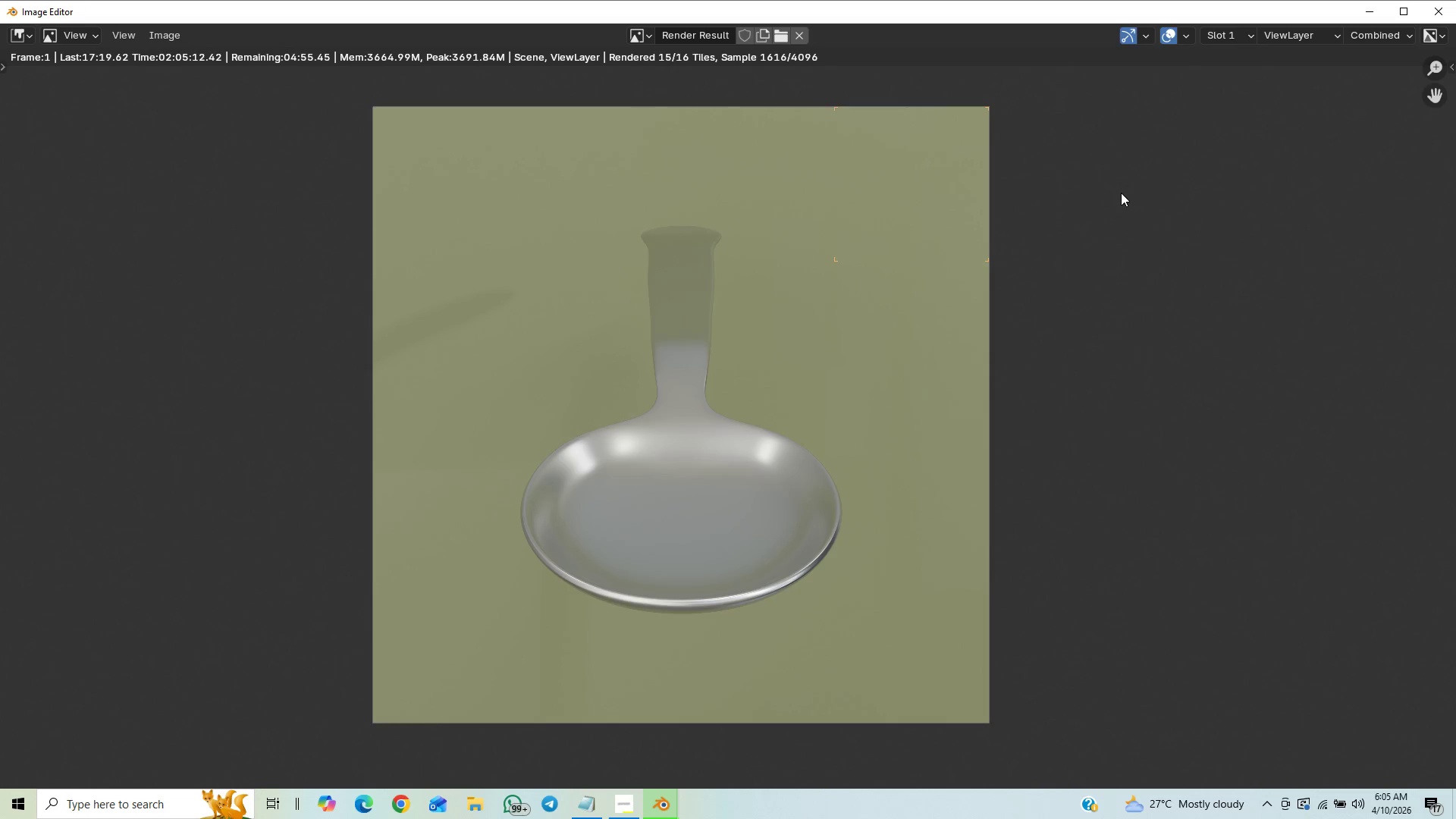 
scroll: coordinate [1121, 193], scroll_direction: down, amount: 1.0
 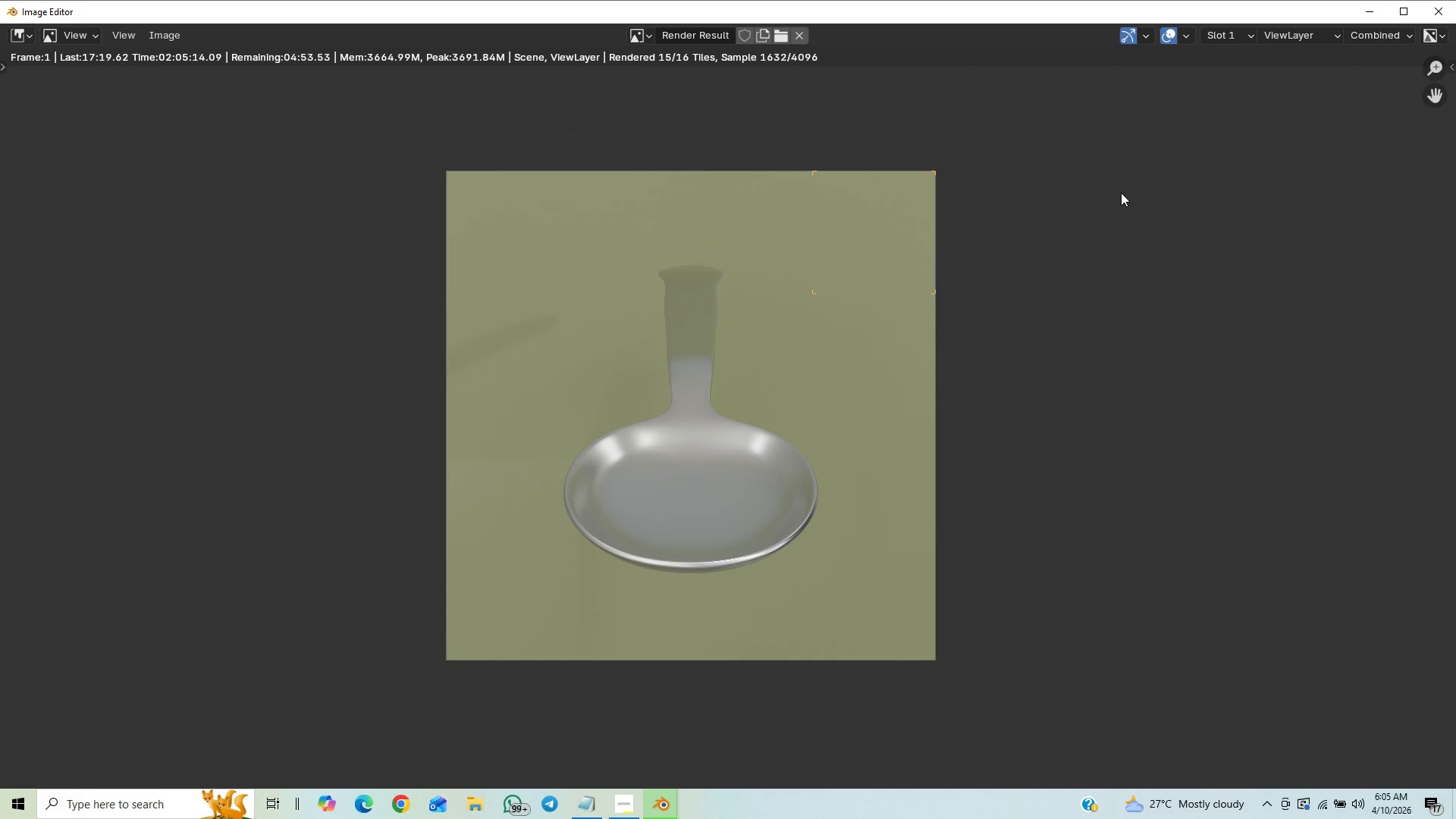 
scroll: coordinate [1121, 193], scroll_direction: up, amount: 2.0
 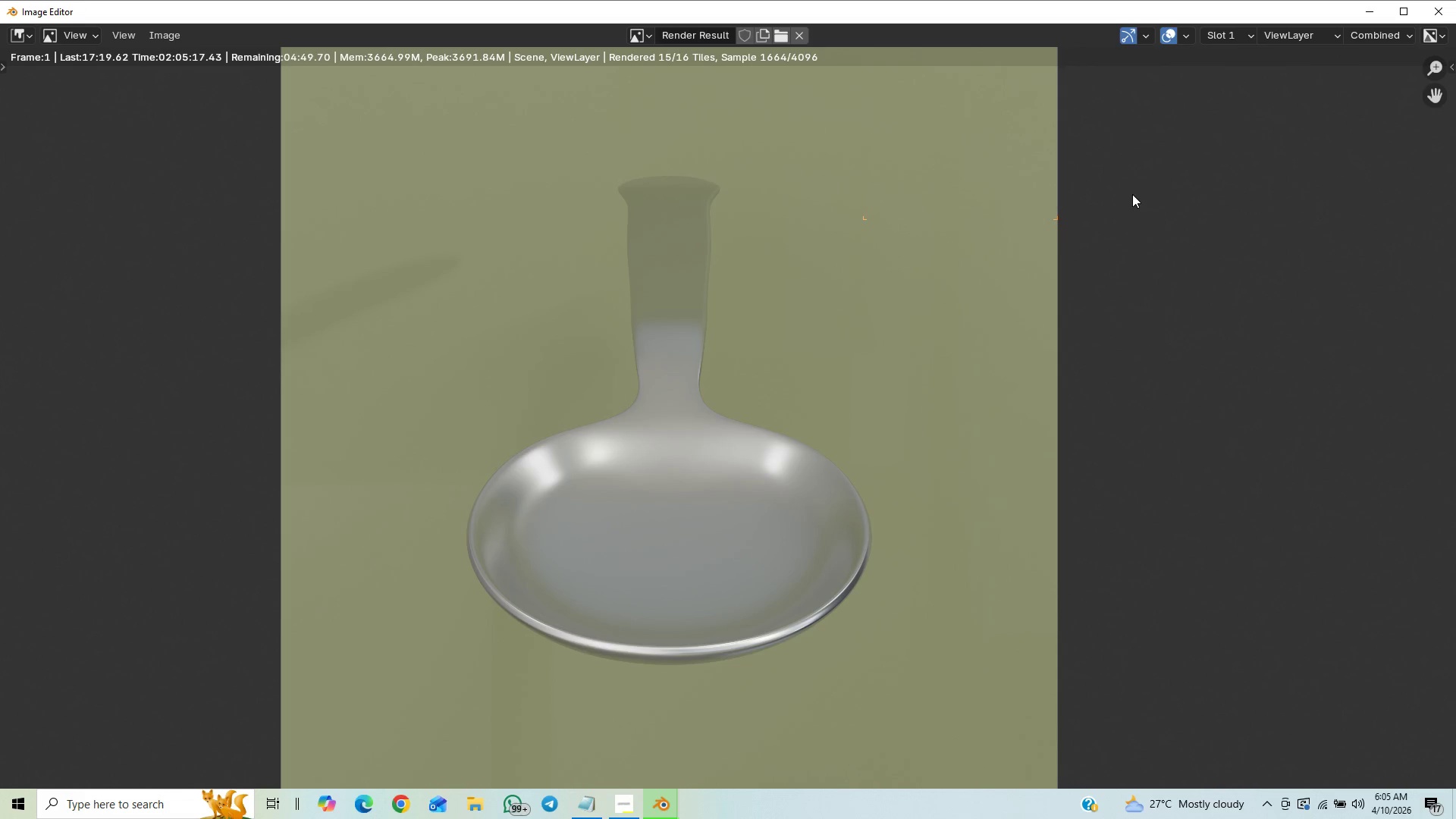 
scroll: coordinate [1132, 194], scroll_direction: down, amount: 7.0
 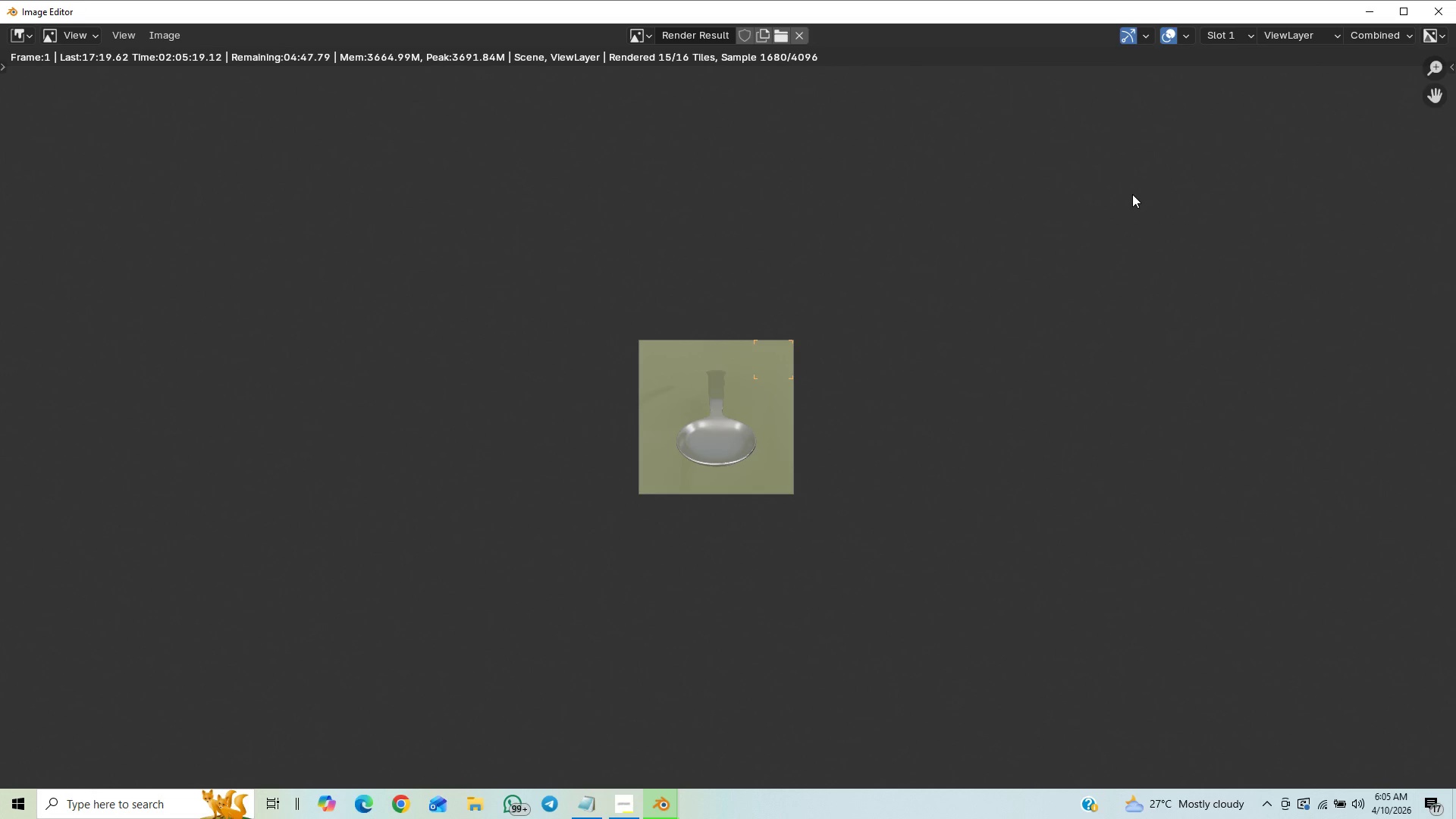 
scroll: coordinate [1132, 194], scroll_direction: up, amount: 1.0
 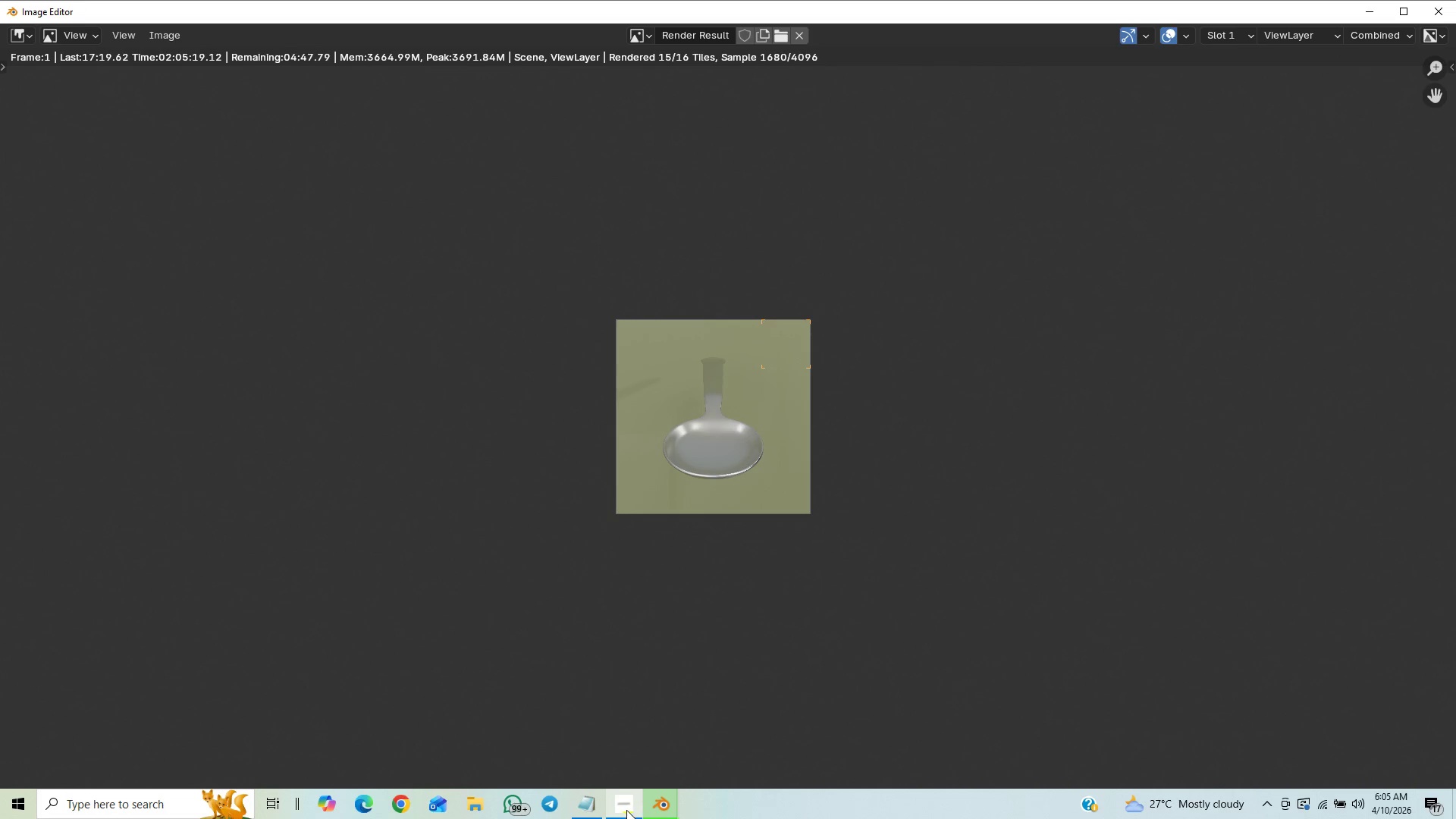 
mouse_move([665, 802])
 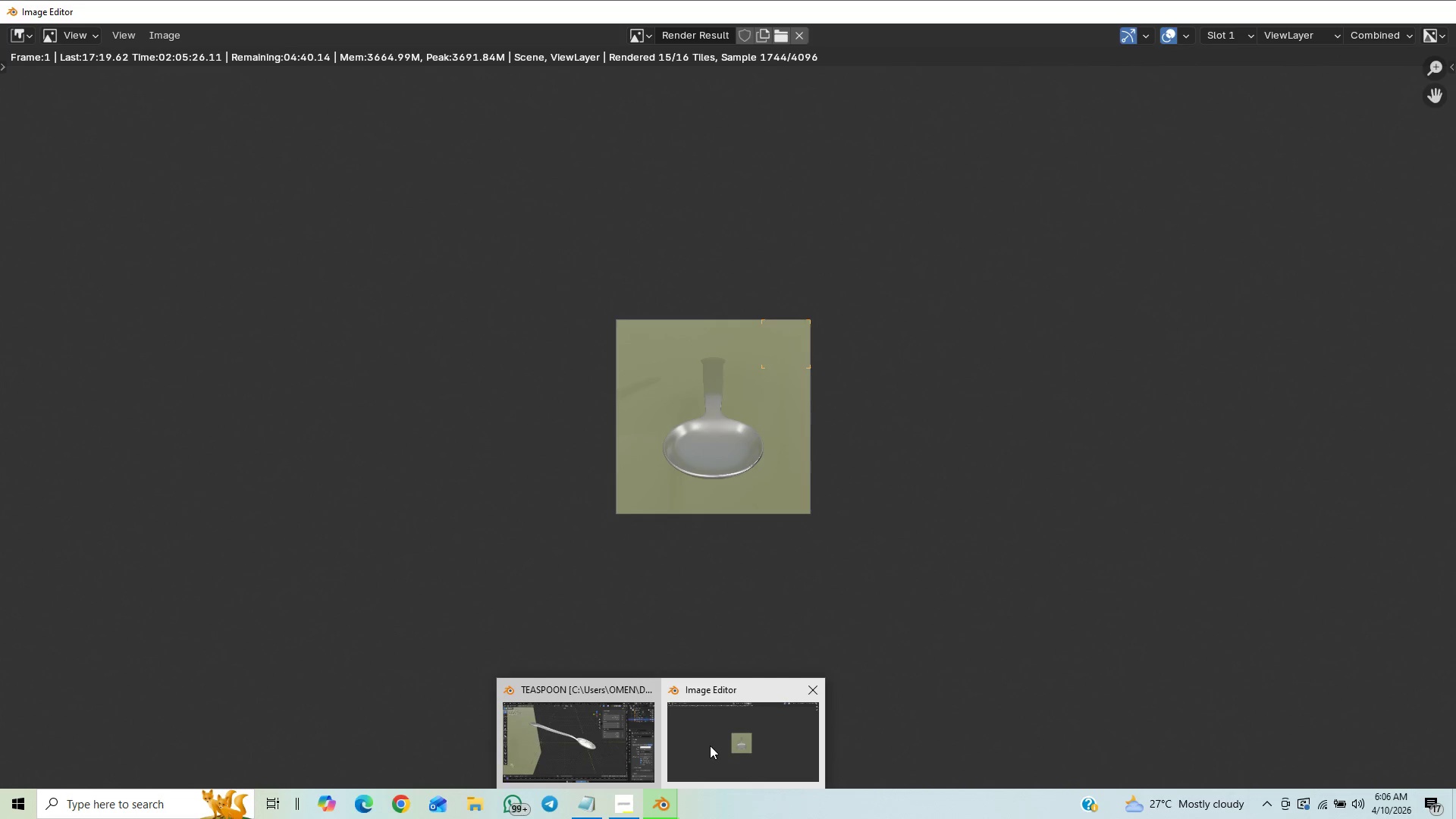 
left_click([579, 723])
 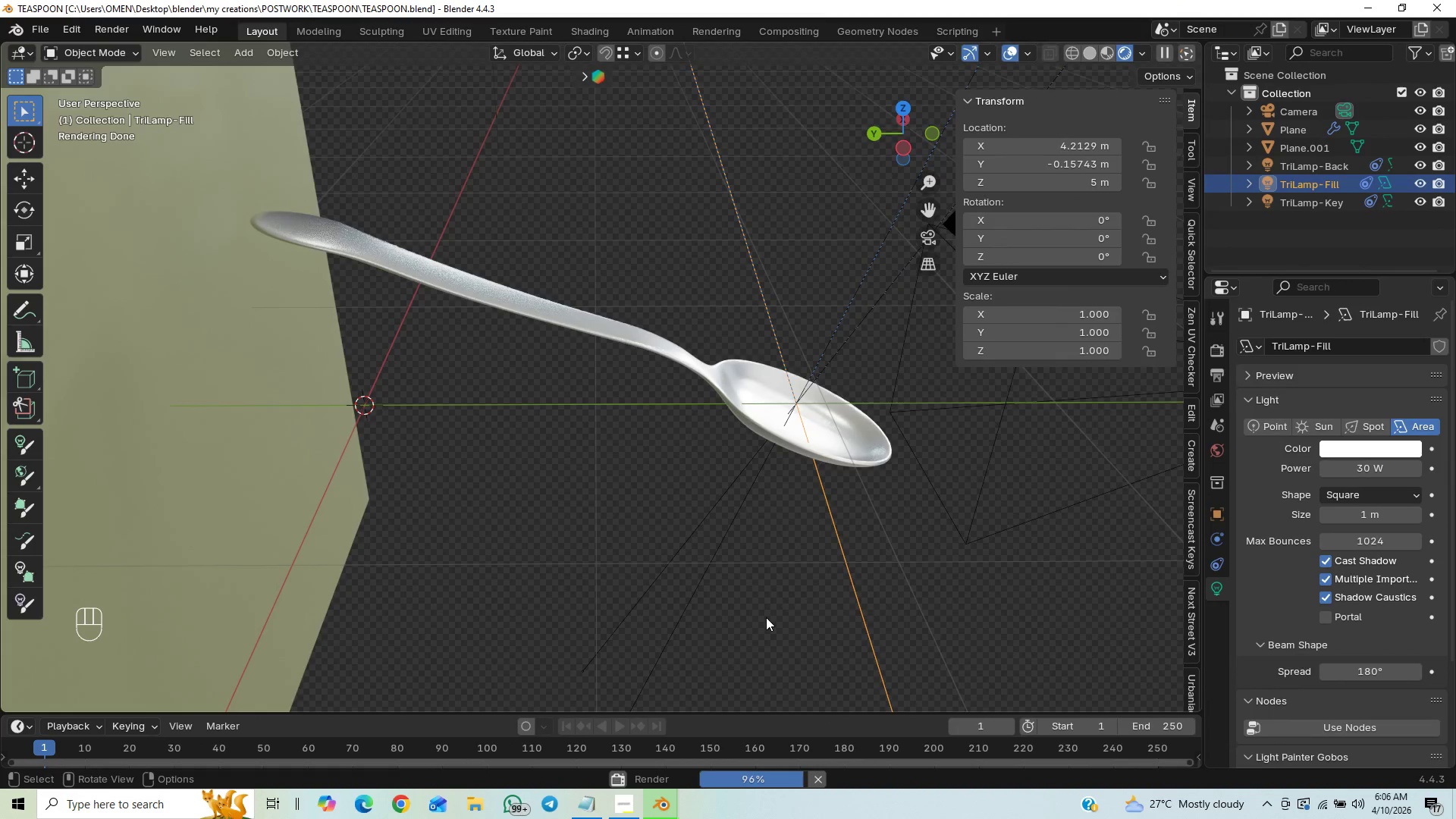 
key(Home)
 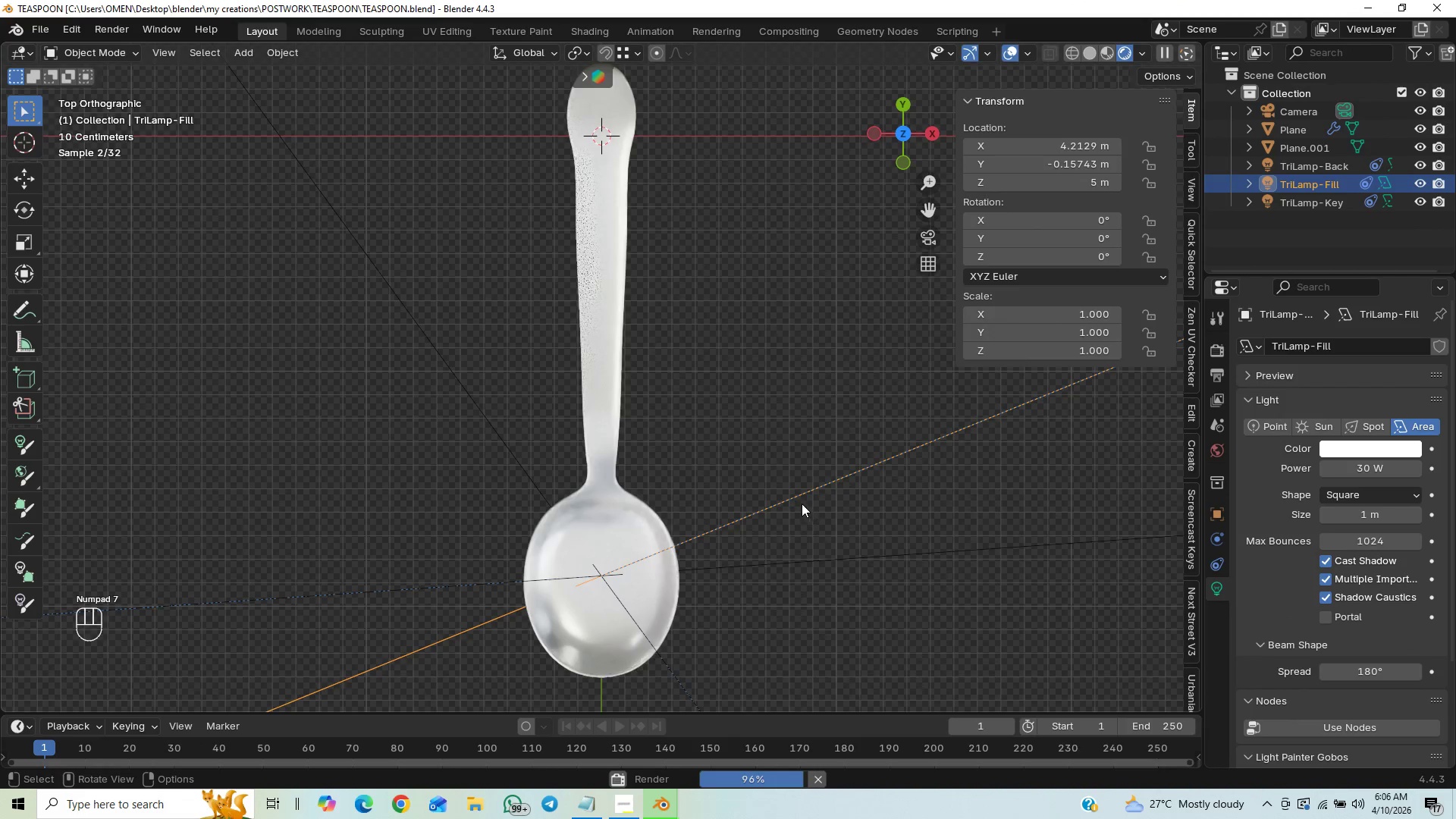 
hold_key(key=ControlLeft, duration=1.52)
 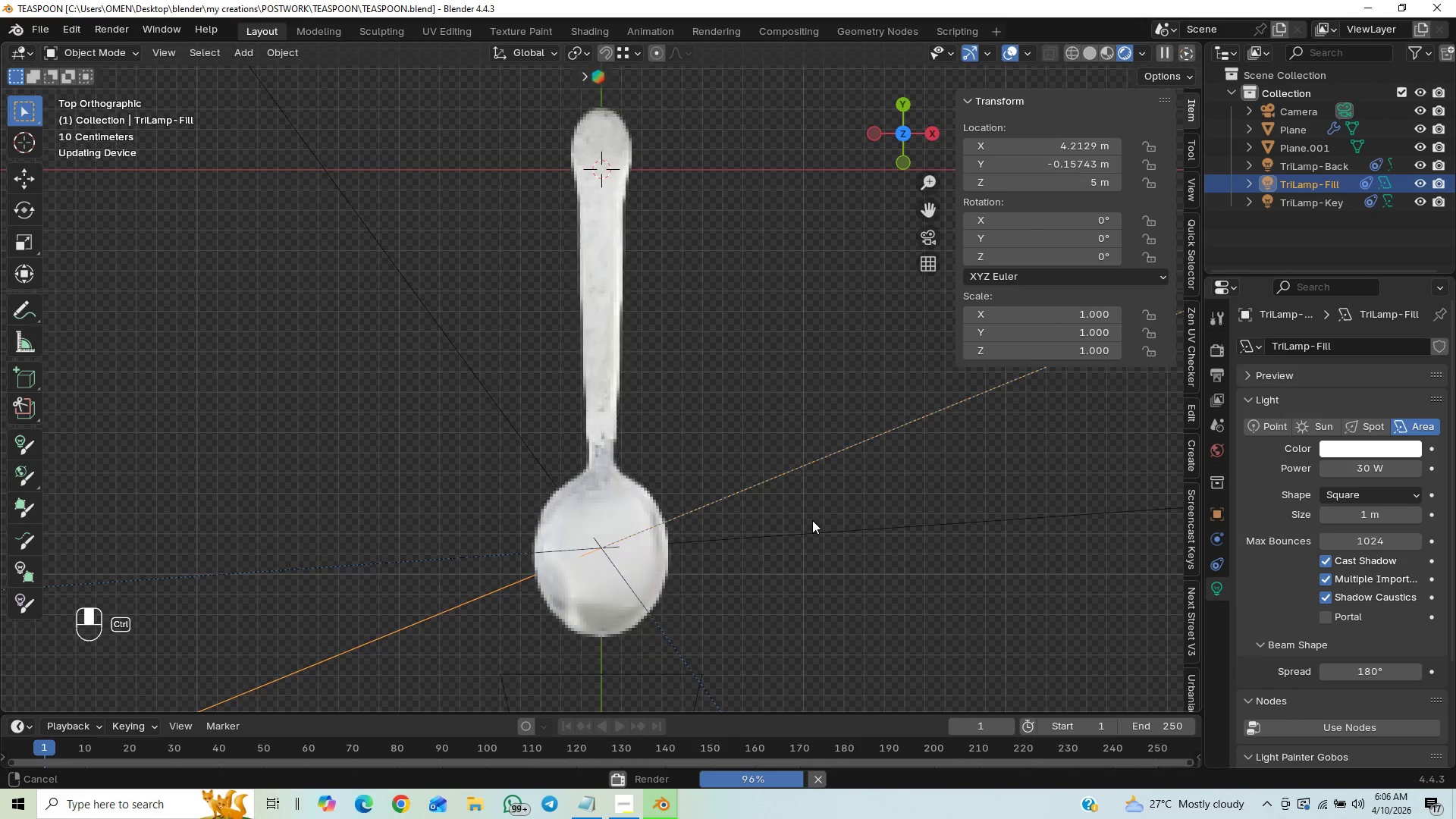 
hold_key(key=ControlLeft, duration=0.88)
 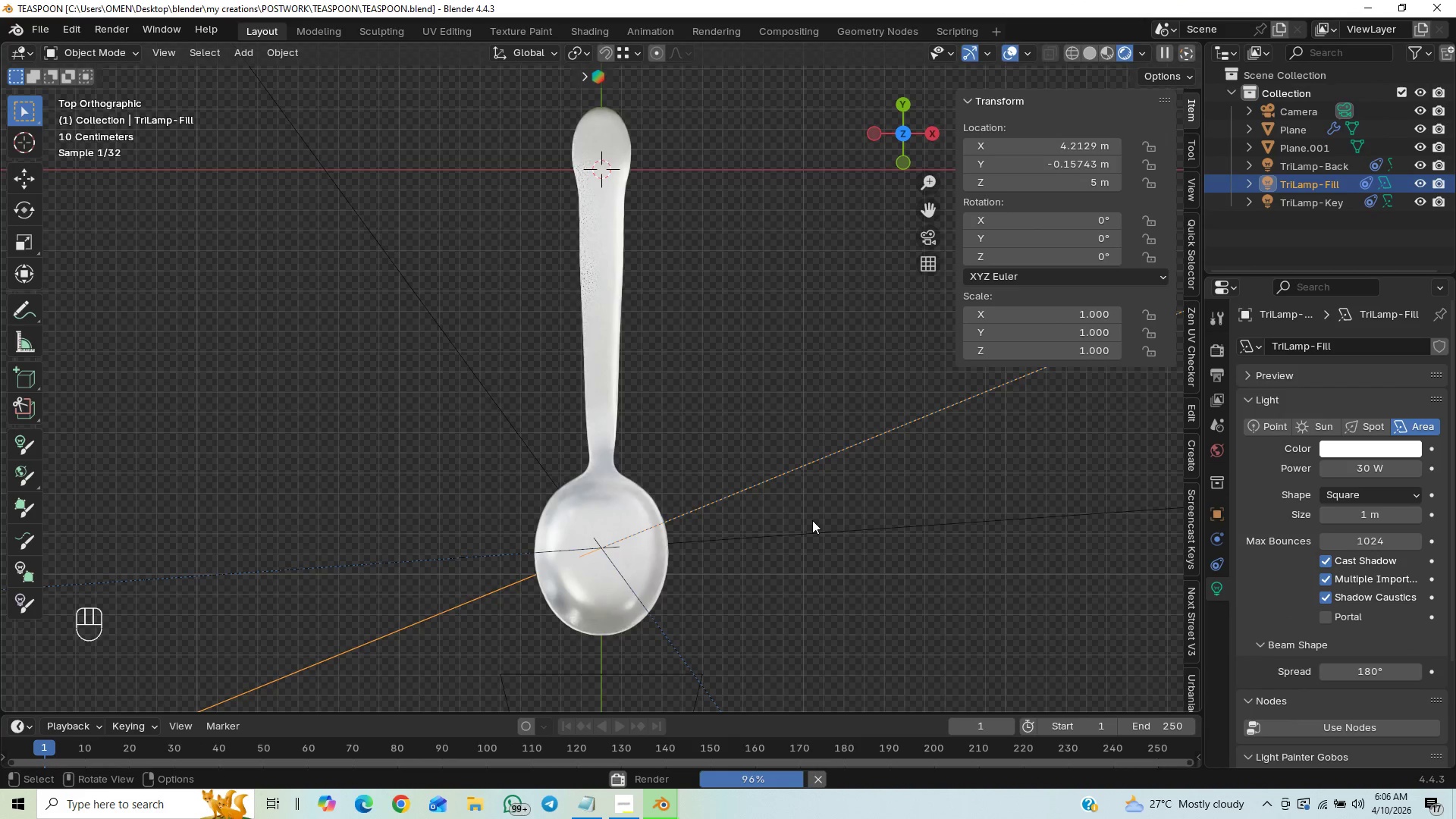 
hold_key(key=ControlLeft, duration=19.86)
 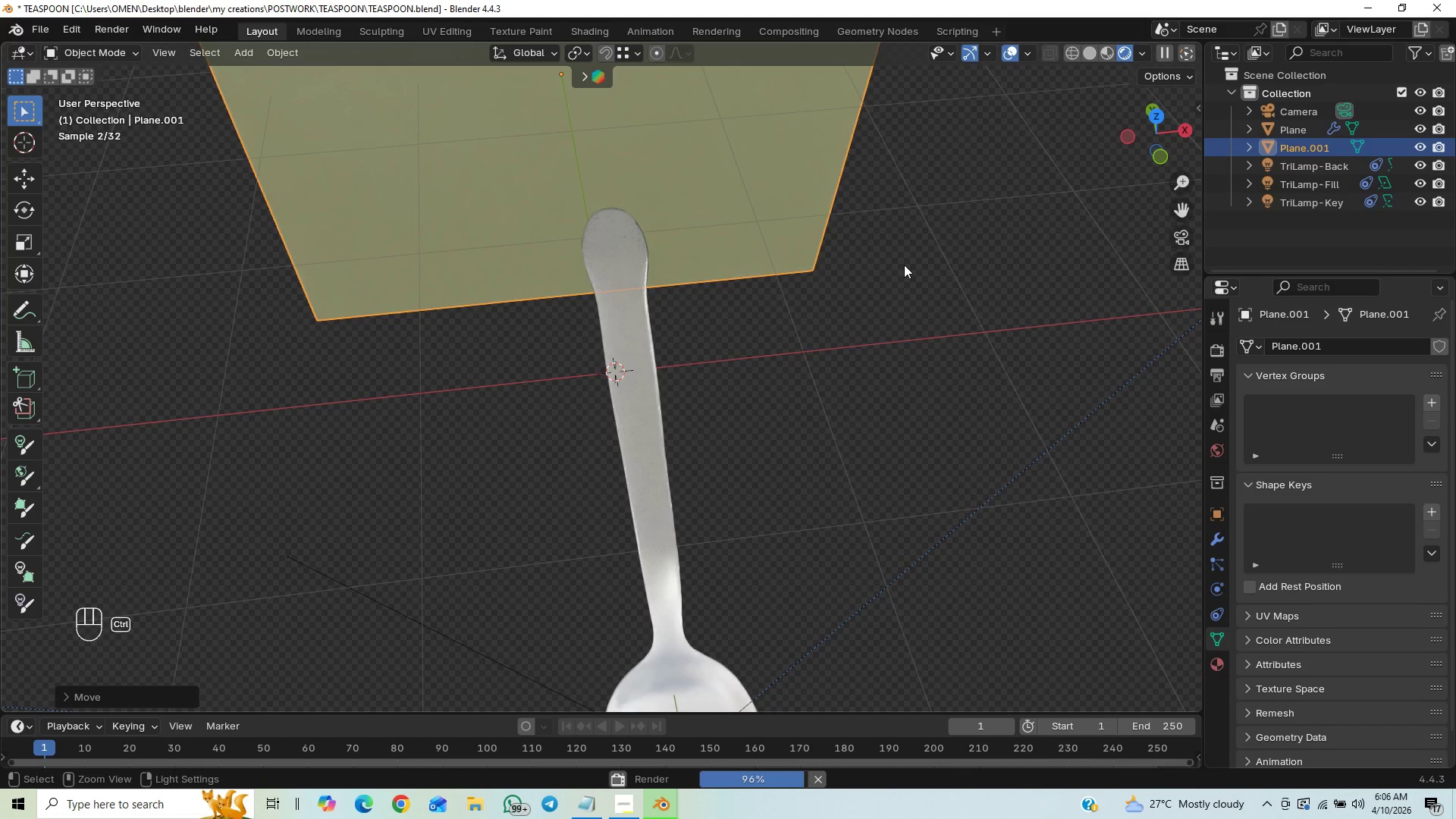 
key(N)
 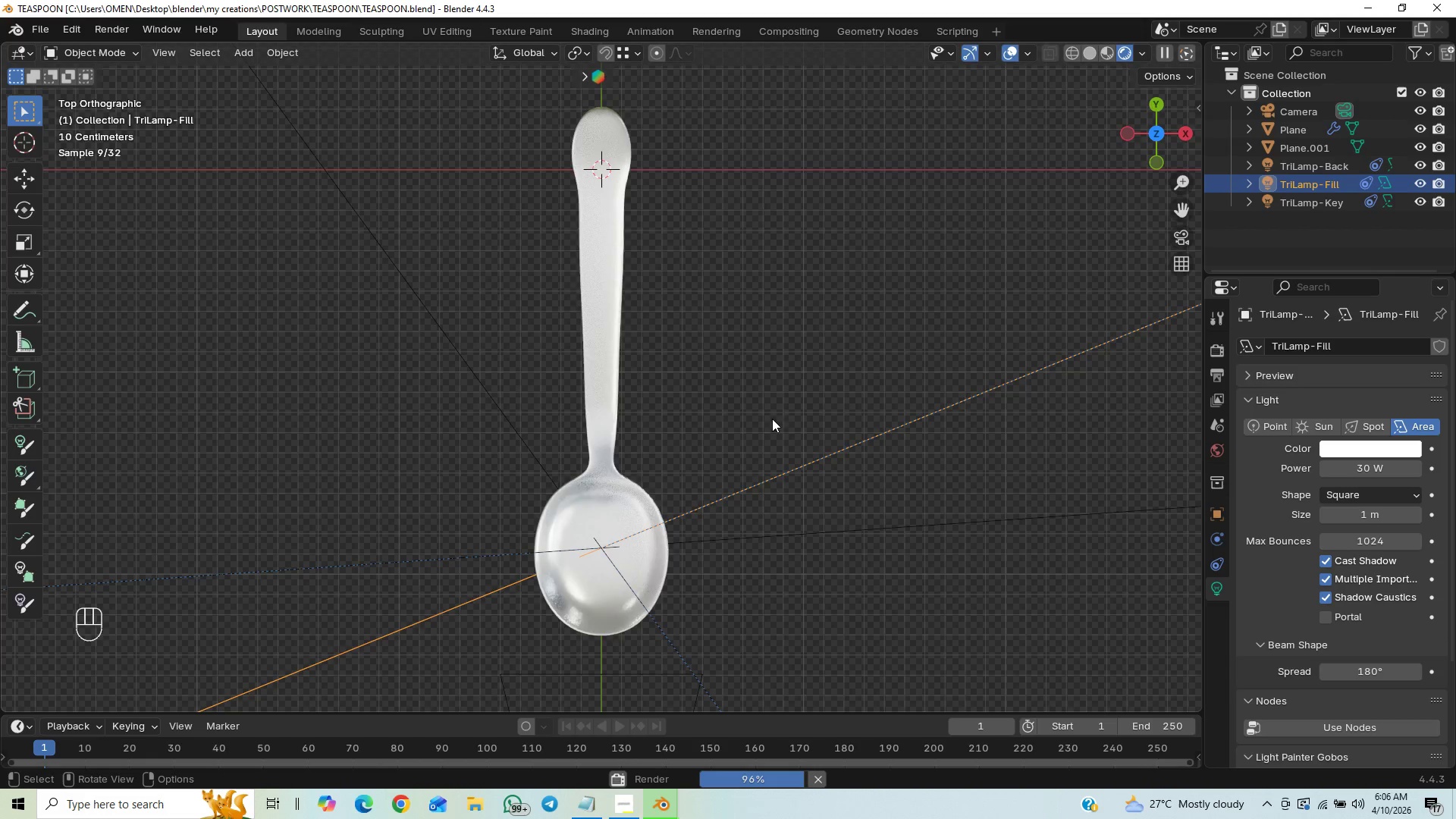 
hold_key(key=ShiftLeft, duration=0.8)
 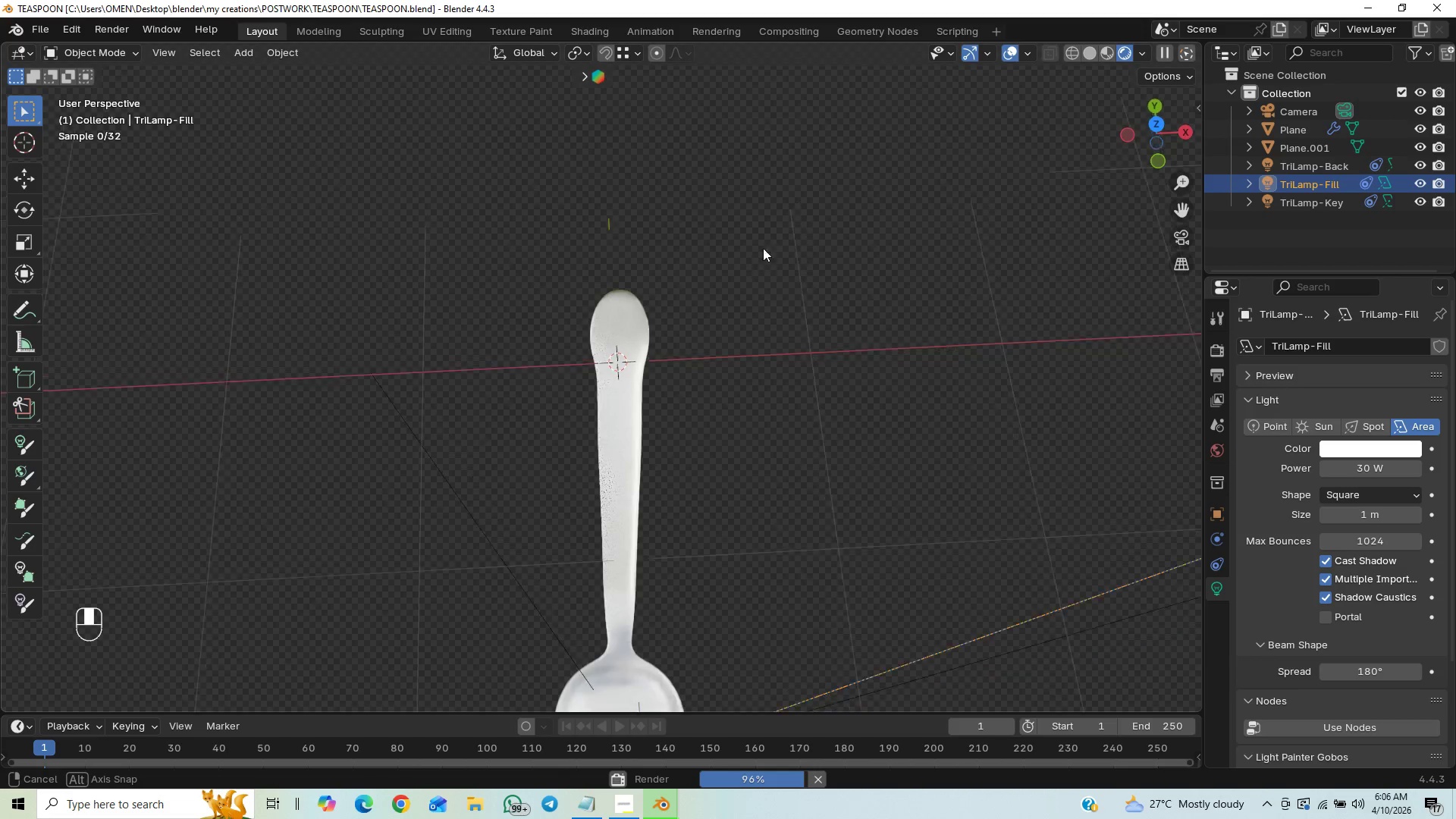 
left_click([774, 211])
 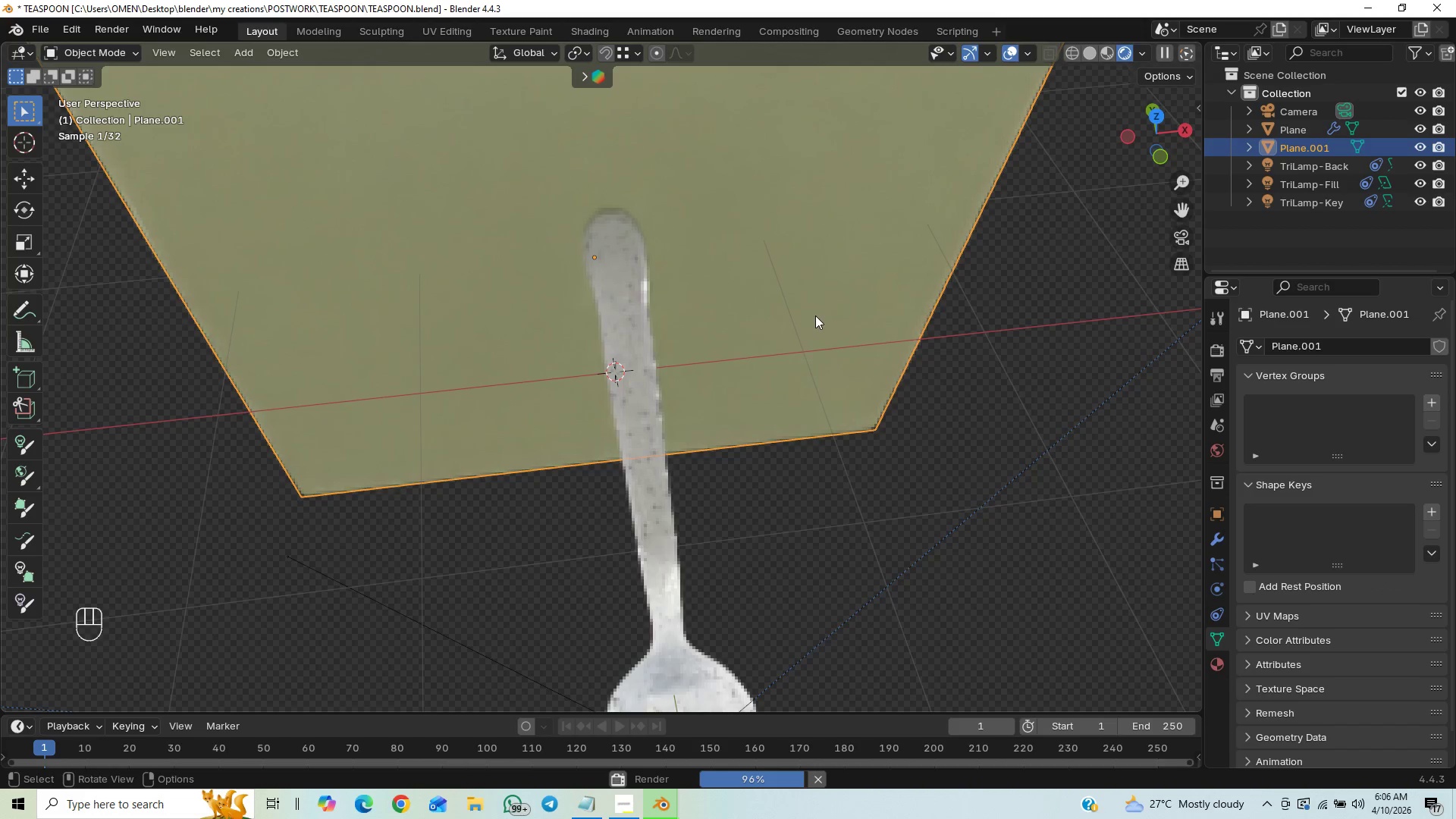 
type(gy)
 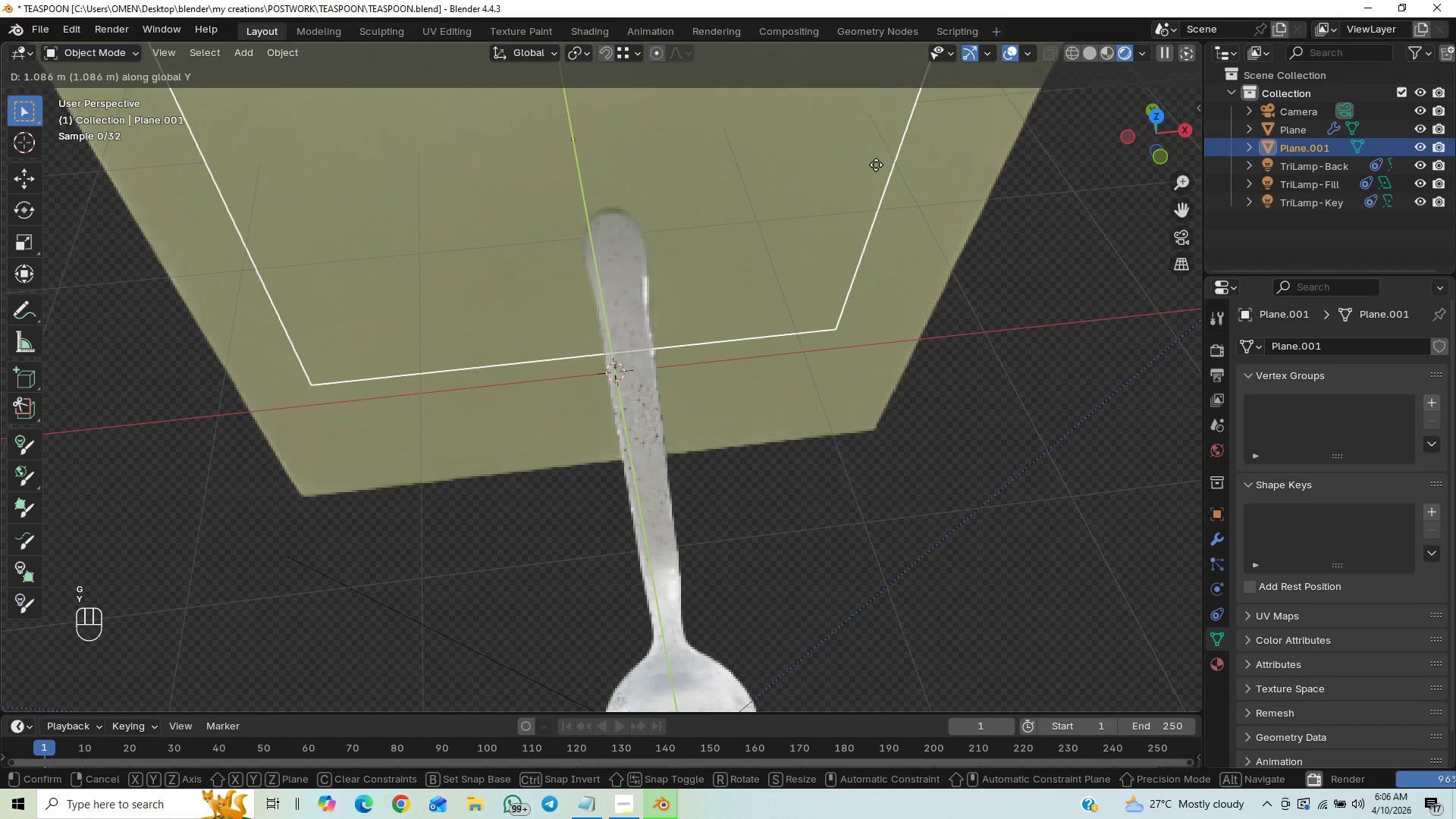 
left_click([911, 111])
 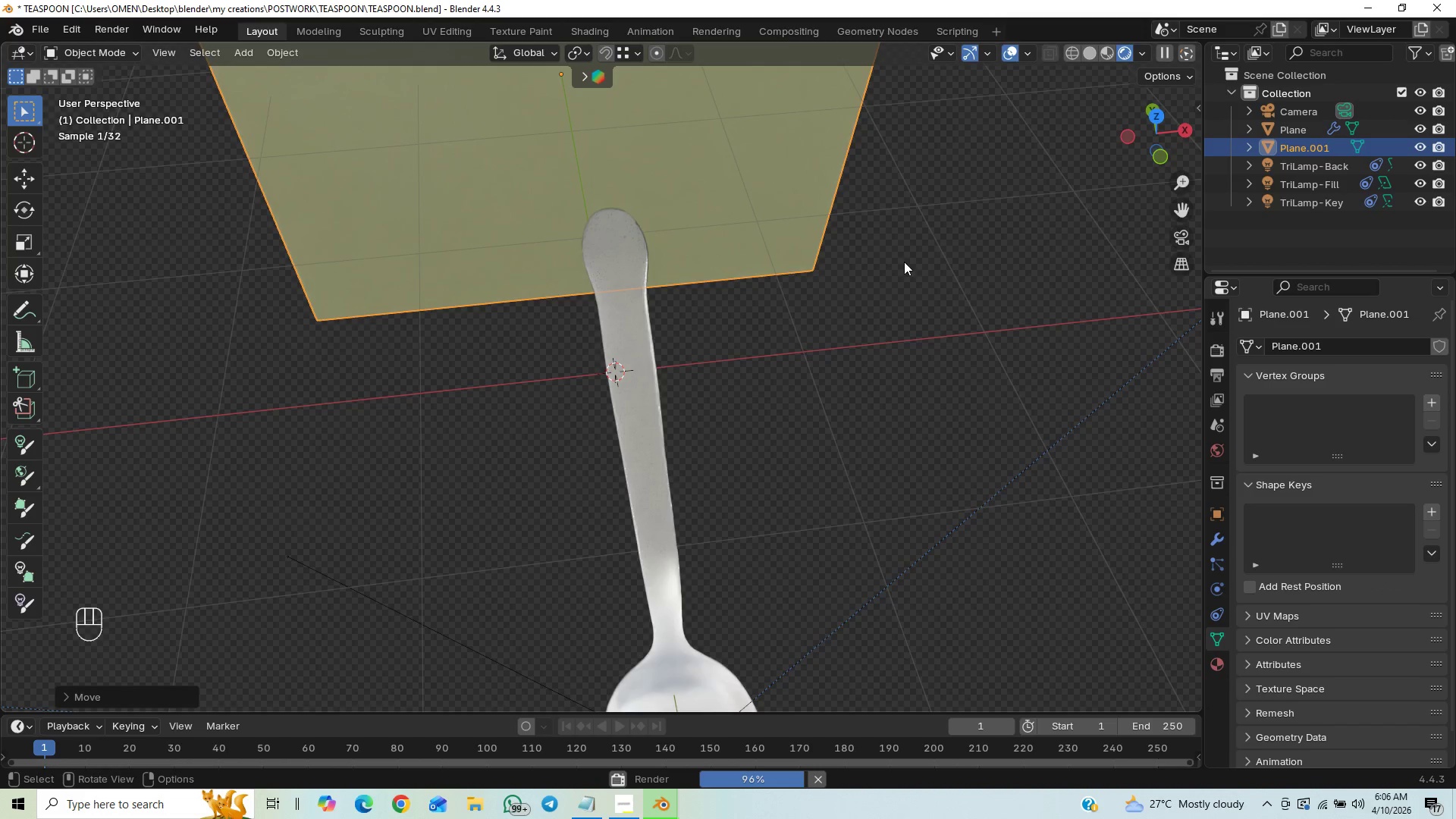 
key(Control+S)
 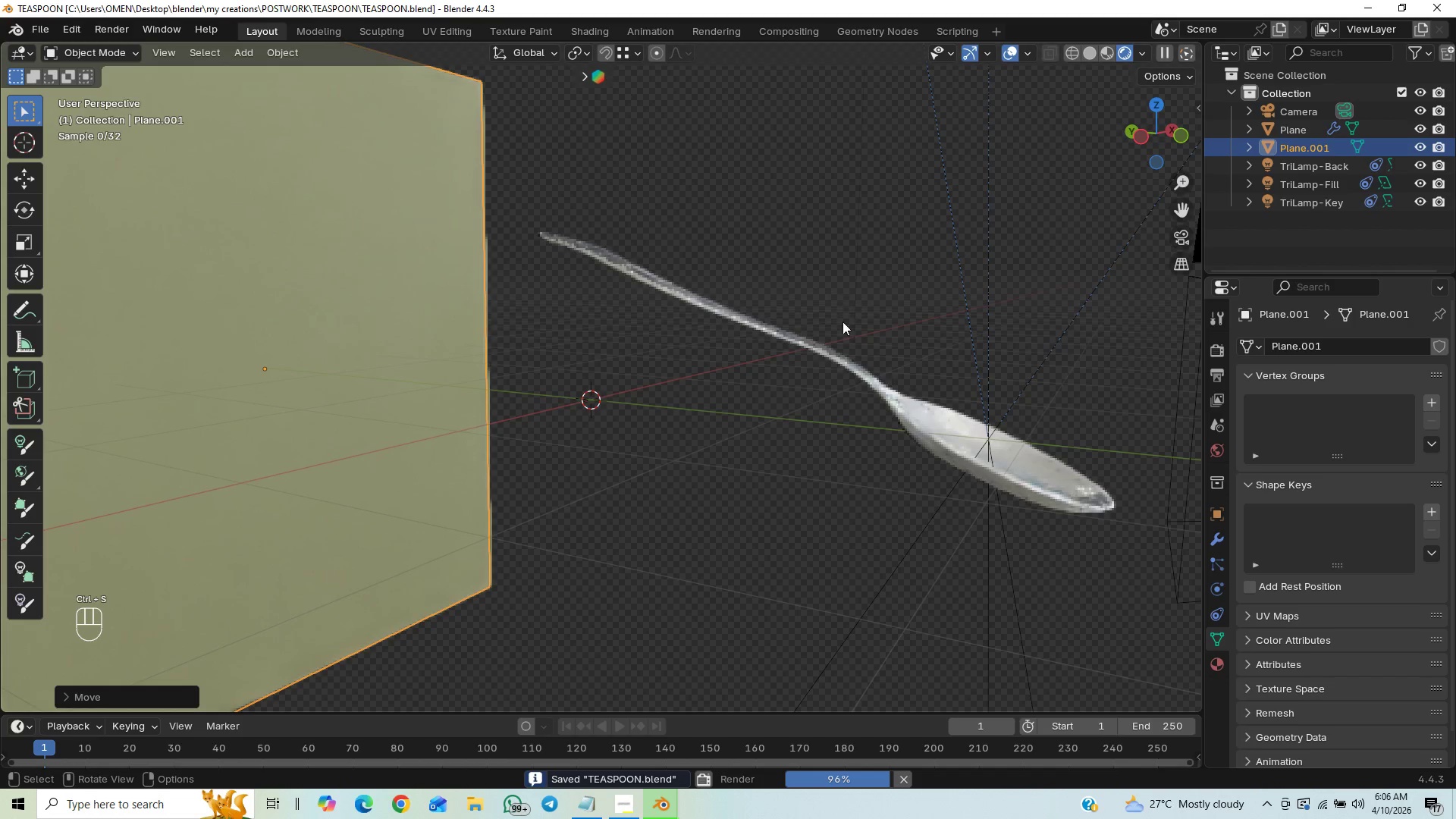 
mouse_move([1144, 256])
 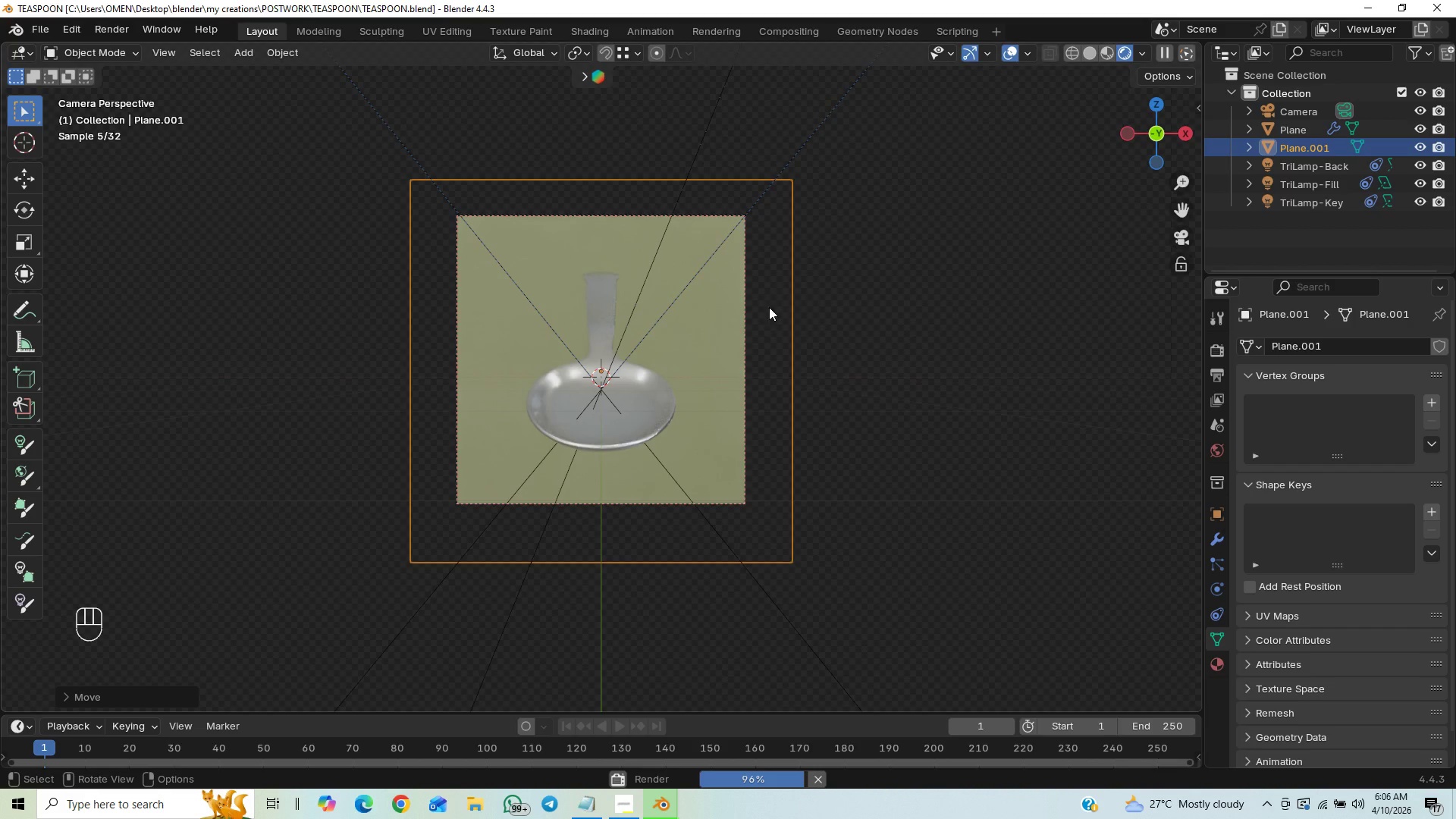 
scroll: coordinate [743, 340], scroll_direction: up, amount: 3.0
 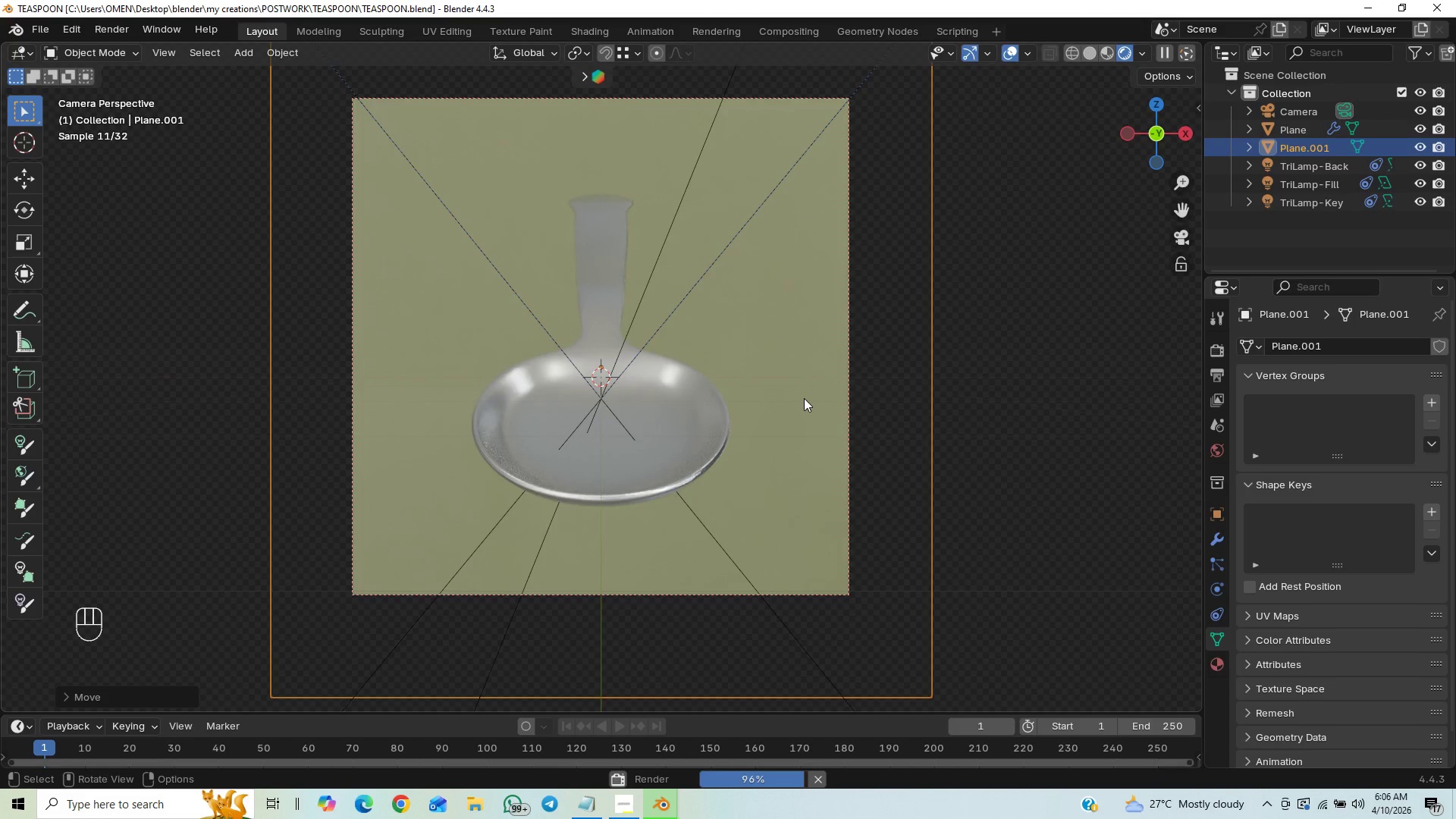 
wait(13.19)
 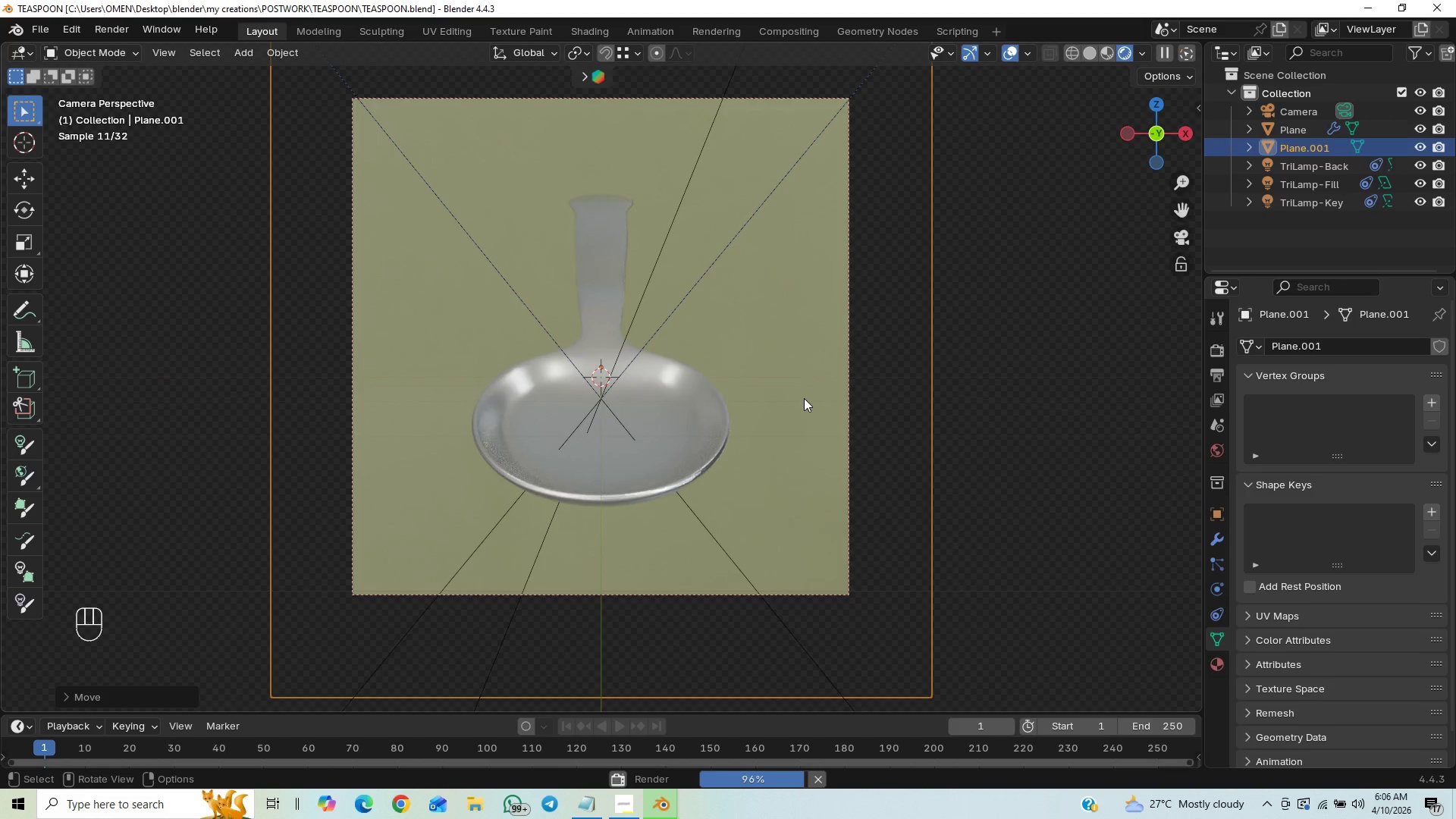 
left_click([714, 746])
 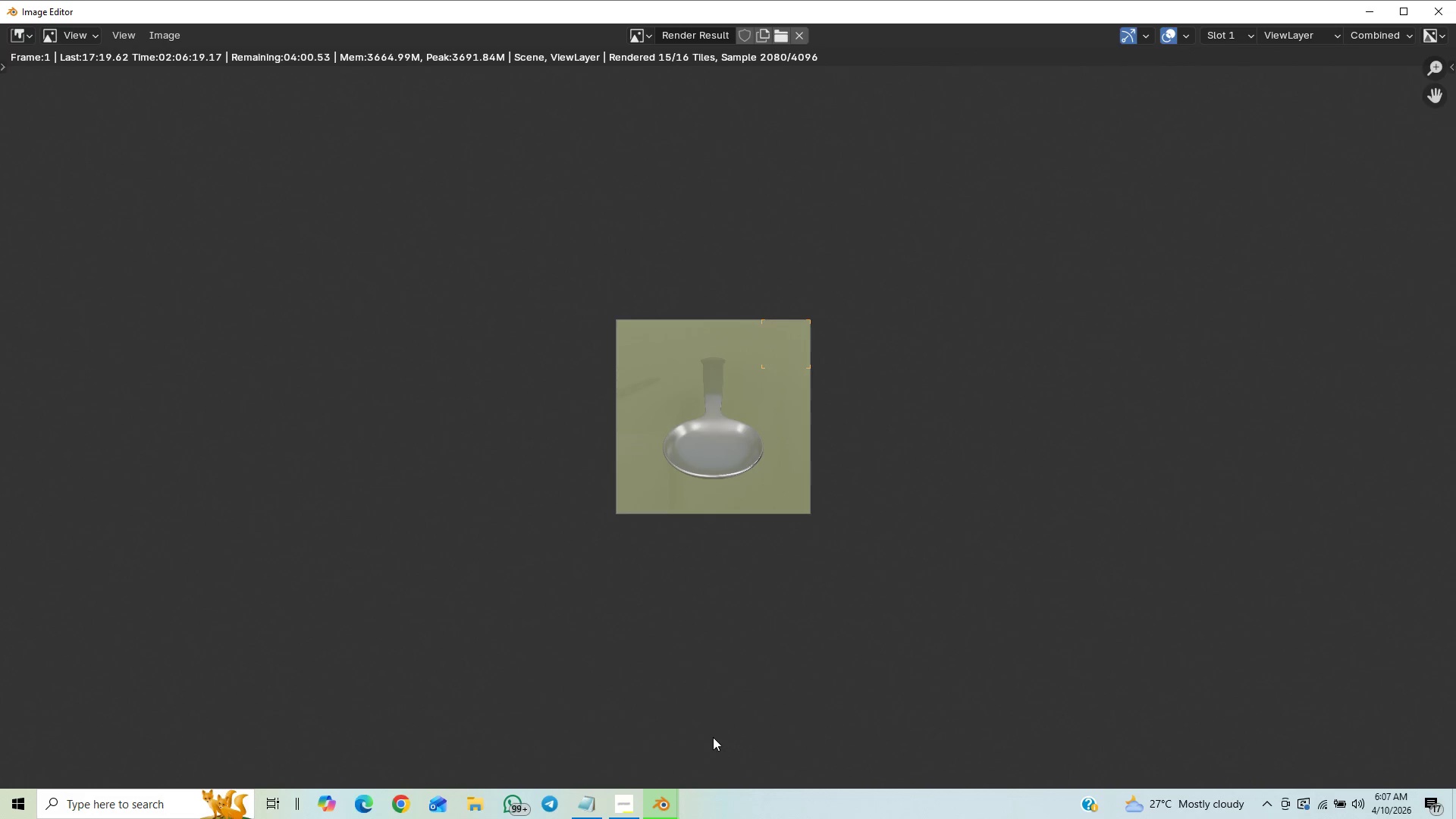 
scroll: coordinate [761, 584], scroll_direction: up, amount: 8.0
 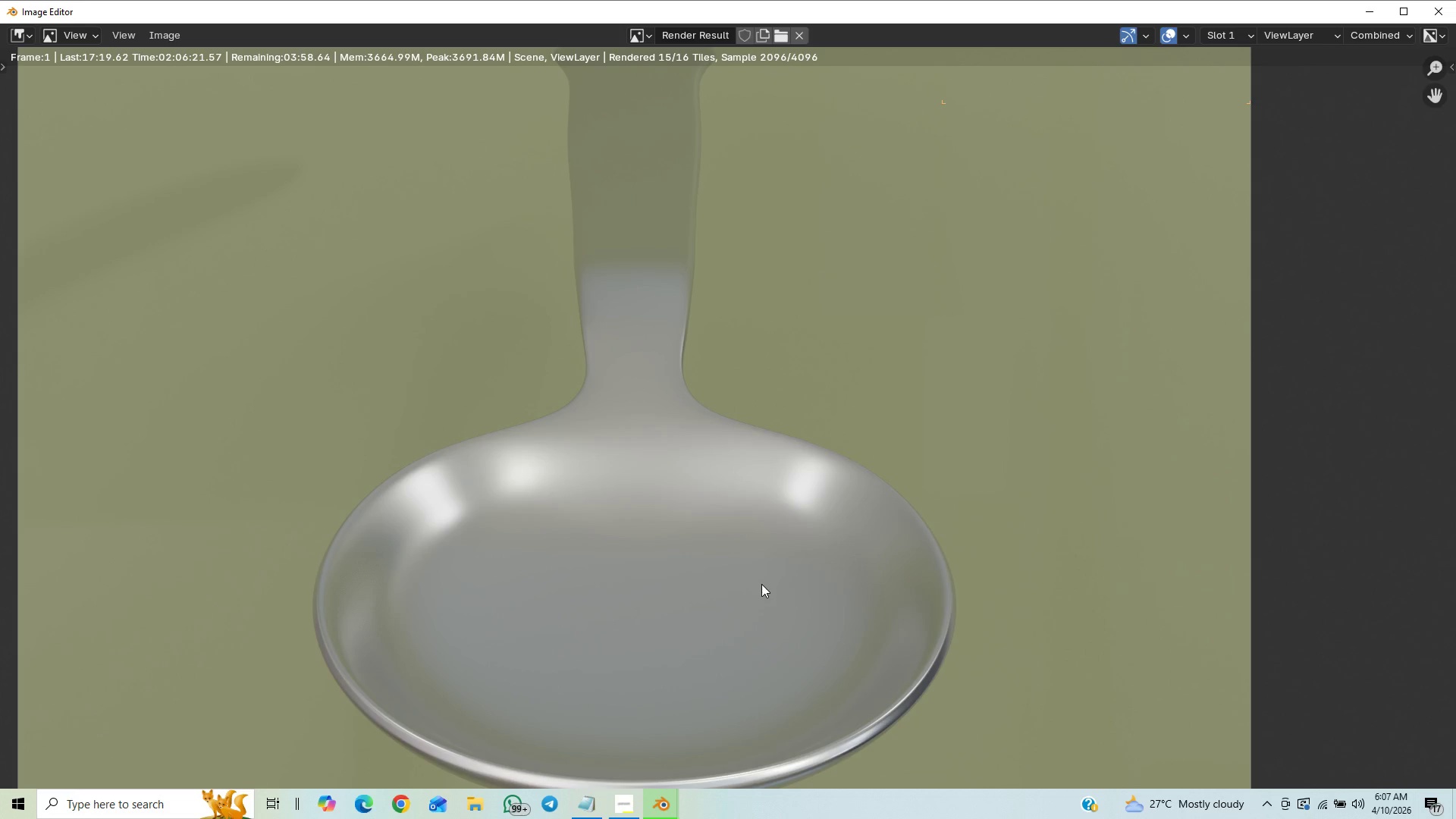 
scroll: coordinate [764, 585], scroll_direction: down, amount: 3.0
 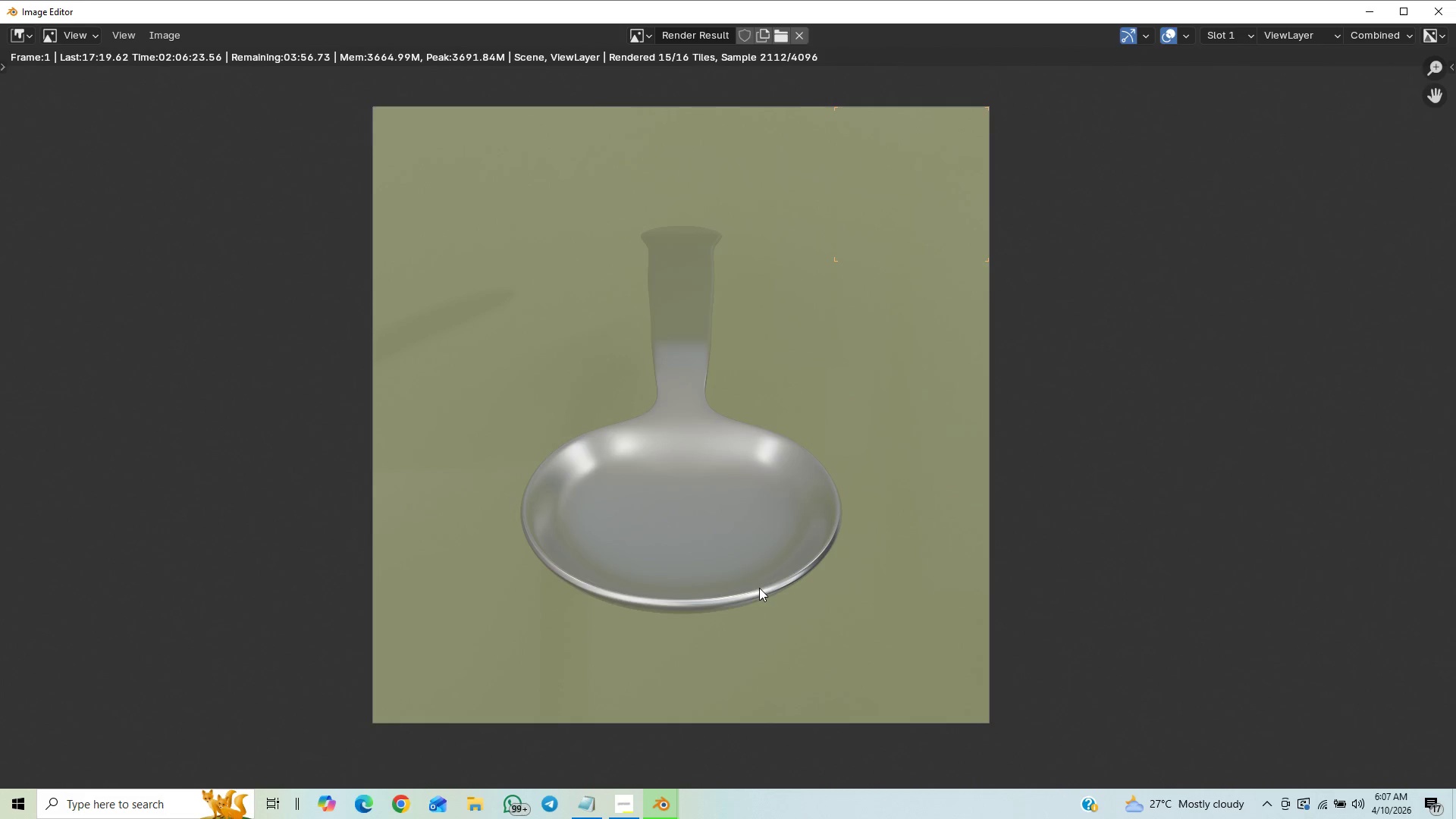 
scroll: coordinate [758, 588], scroll_direction: up, amount: 1.0
 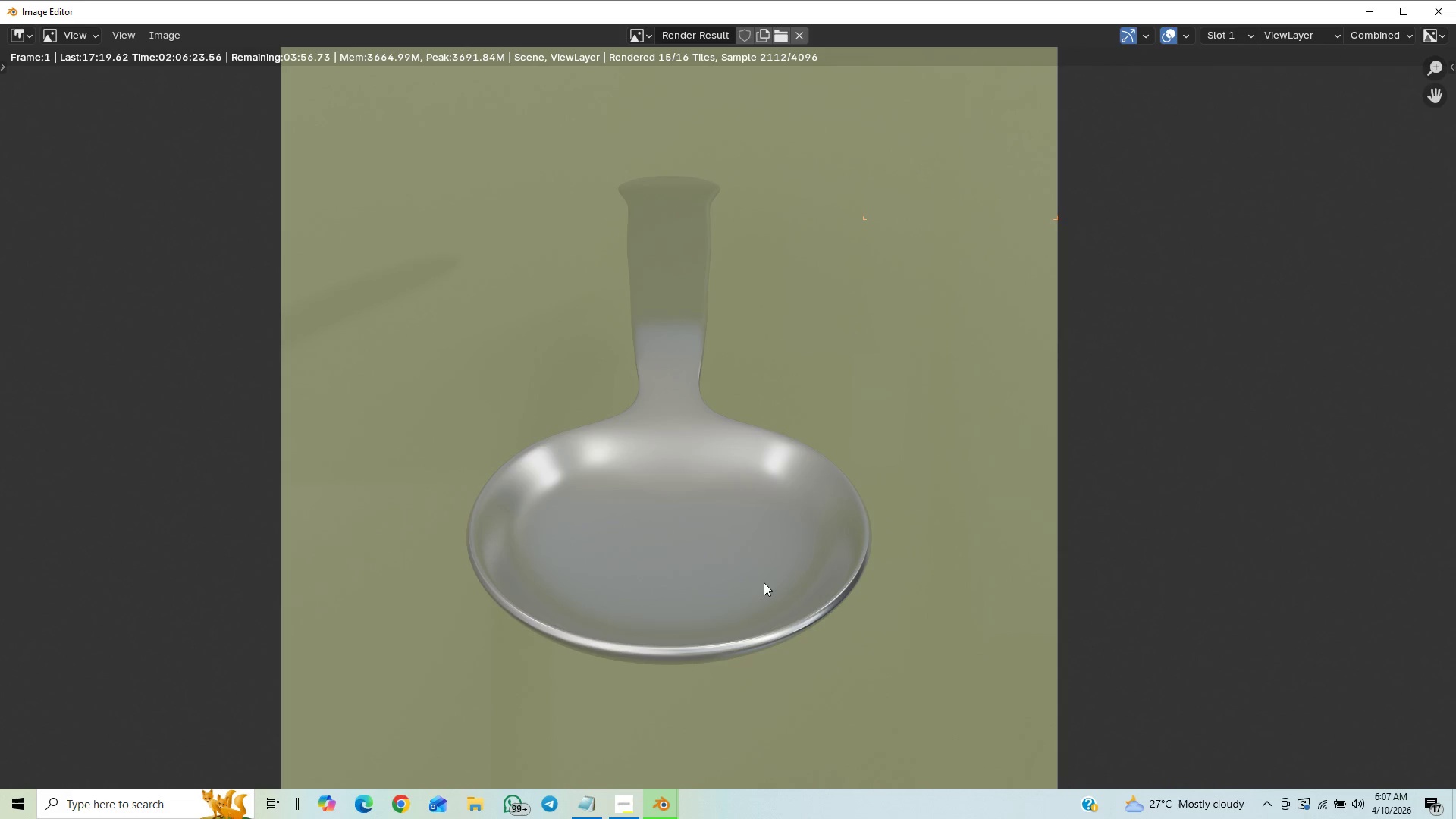 
scroll: coordinate [764, 582], scroll_direction: down, amount: 1.0
 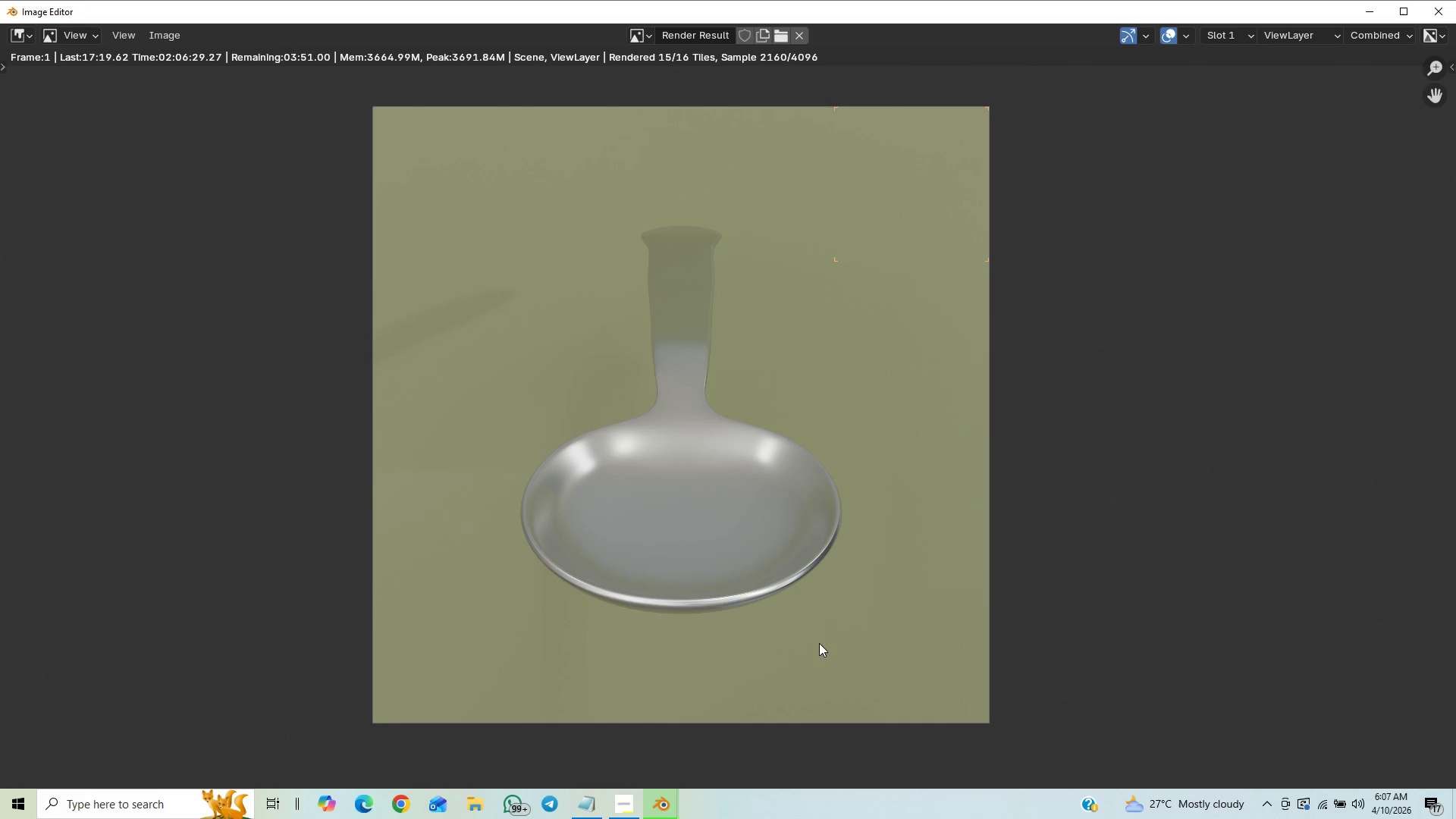 
wait(6.03)
 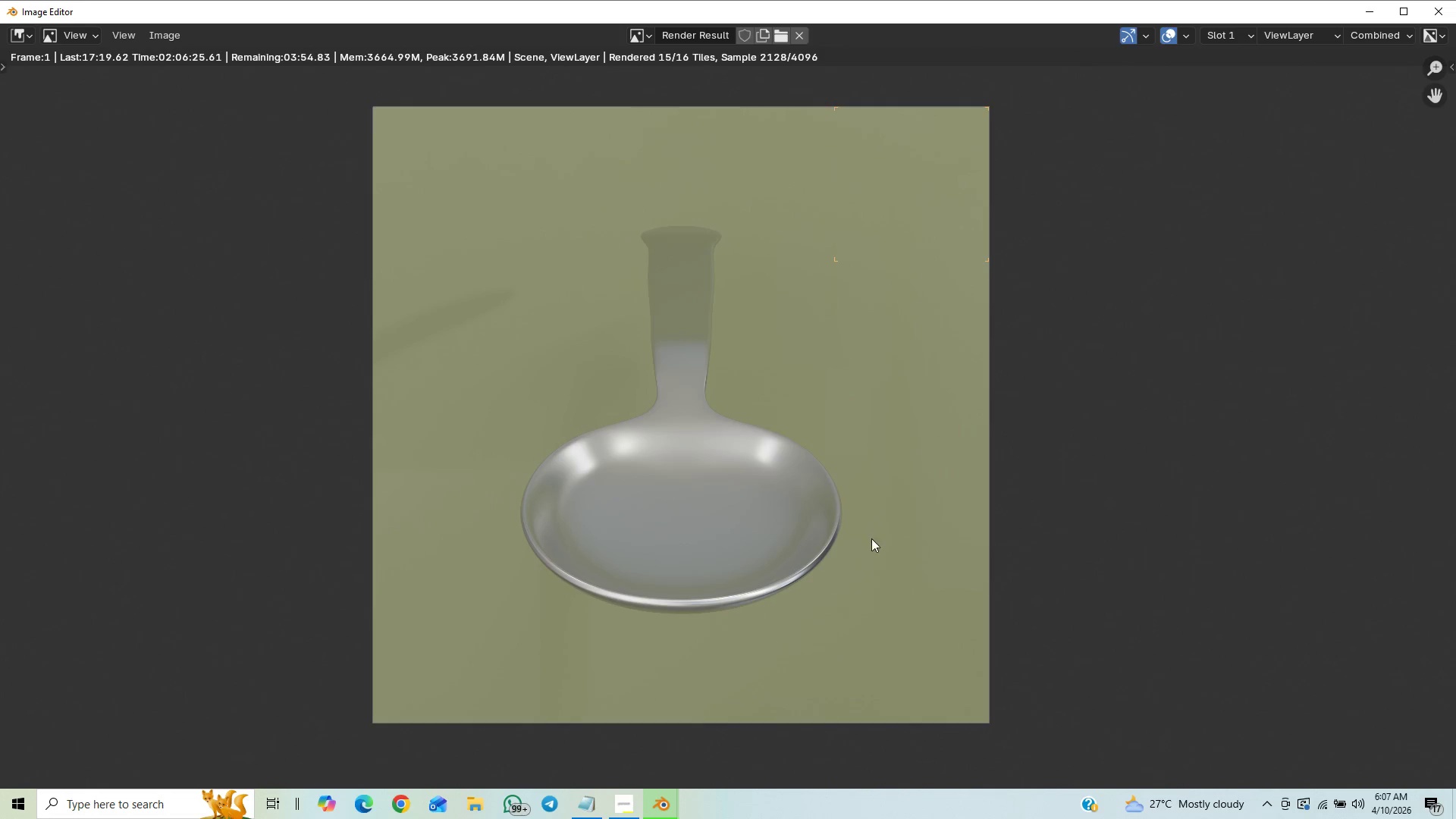 
mouse_move([700, 789])
 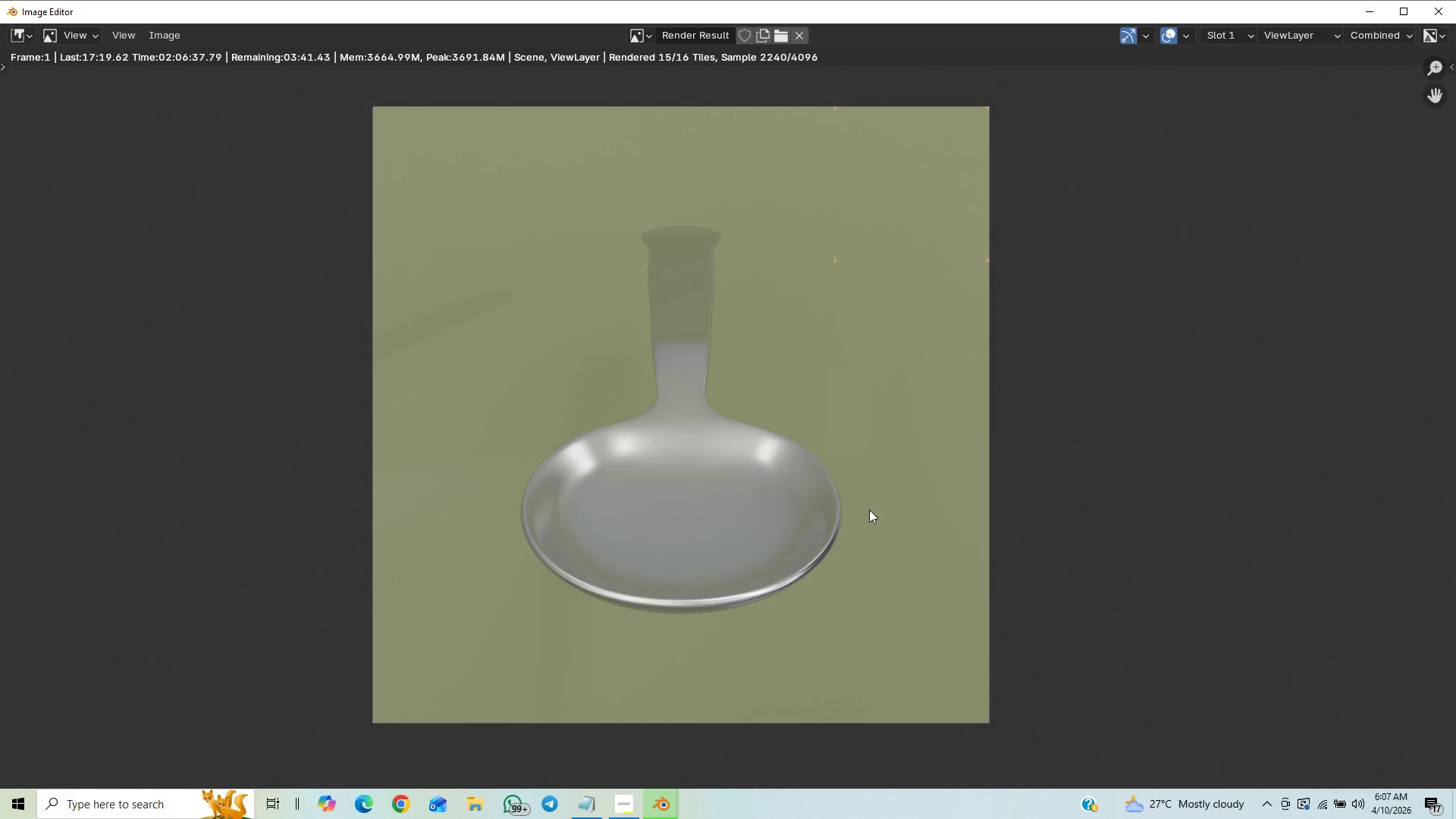 
mouse_move([671, 769])
 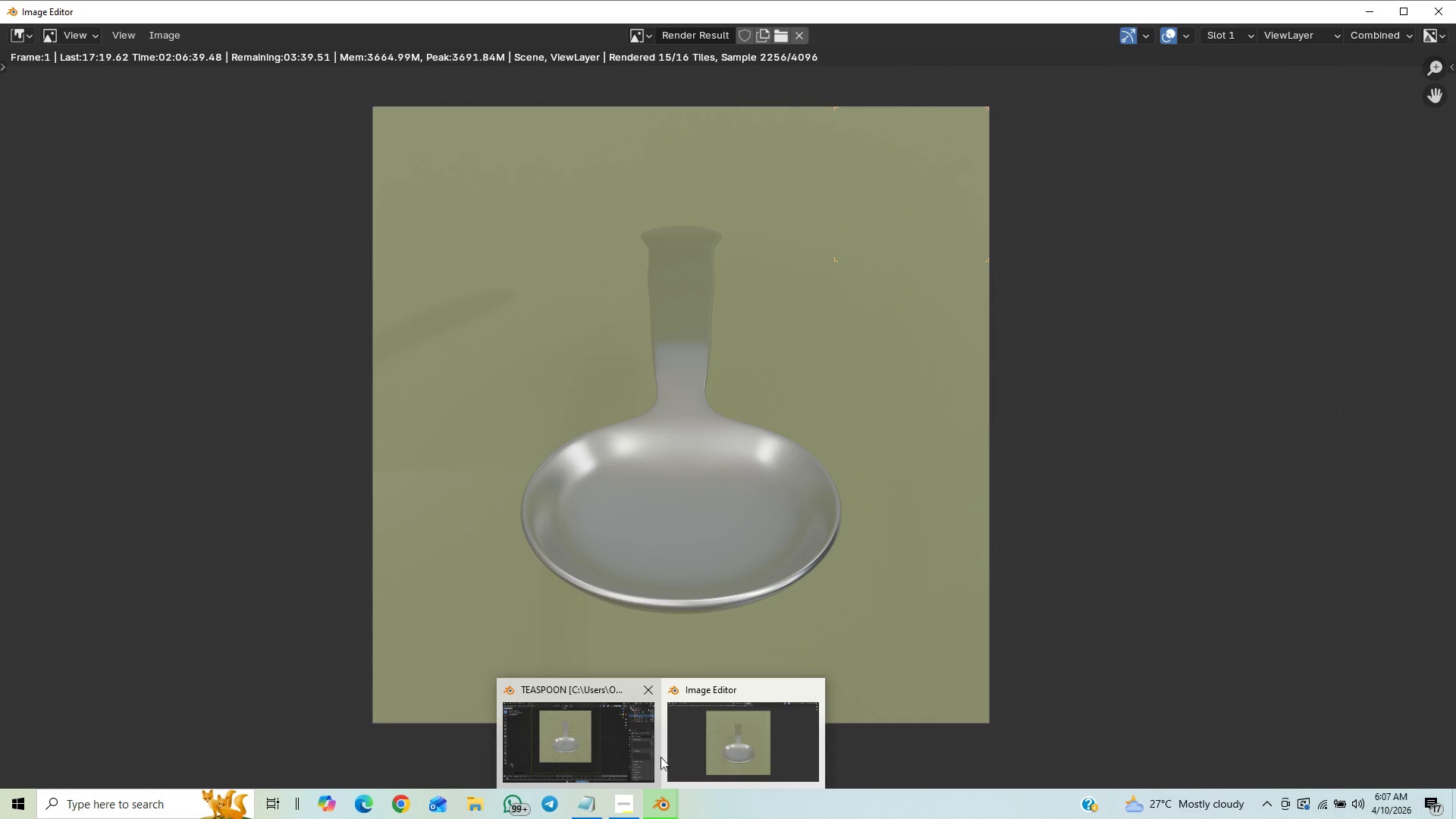 
mouse_move([656, 731])
 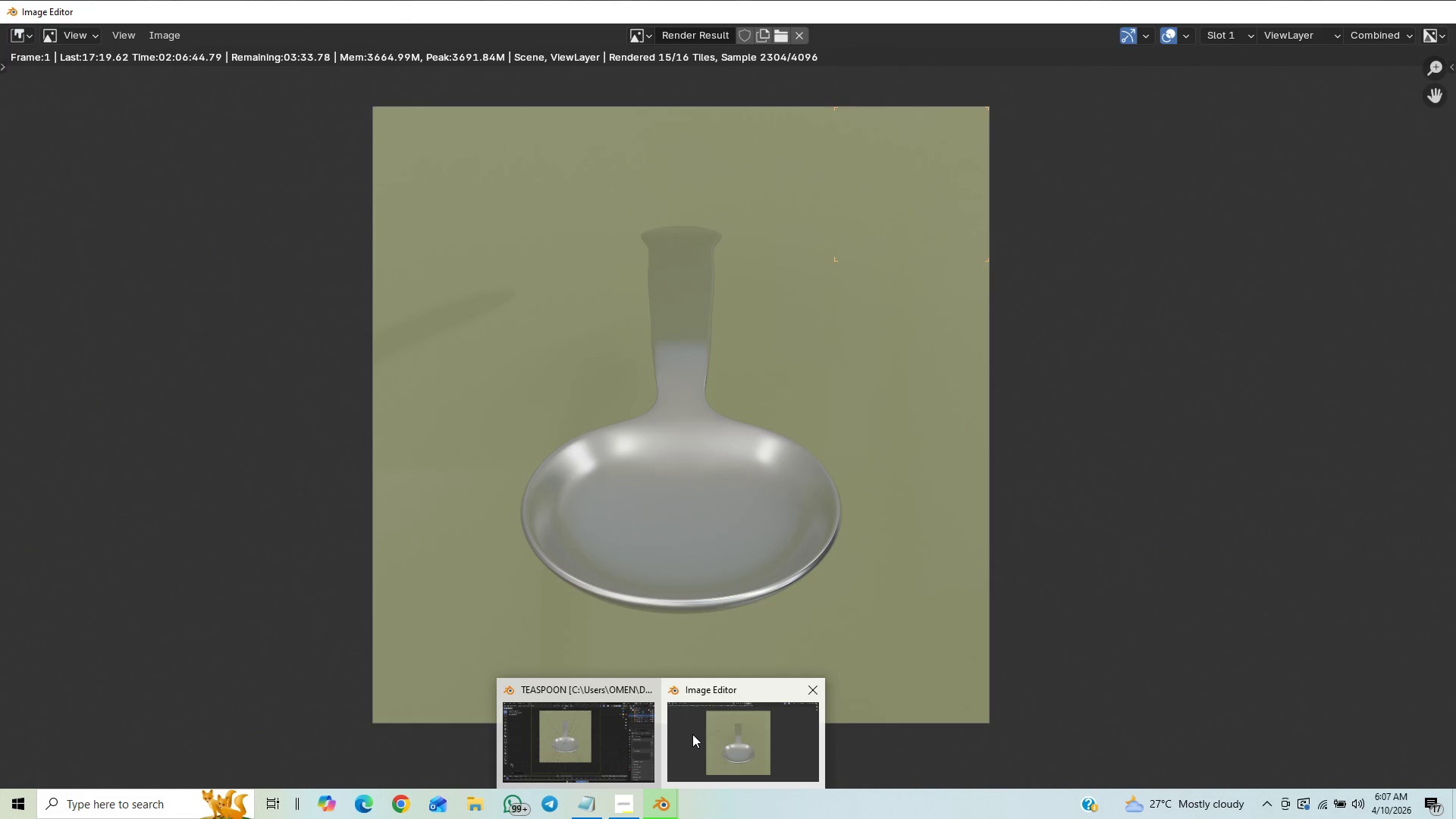 
left_click([692, 734])
 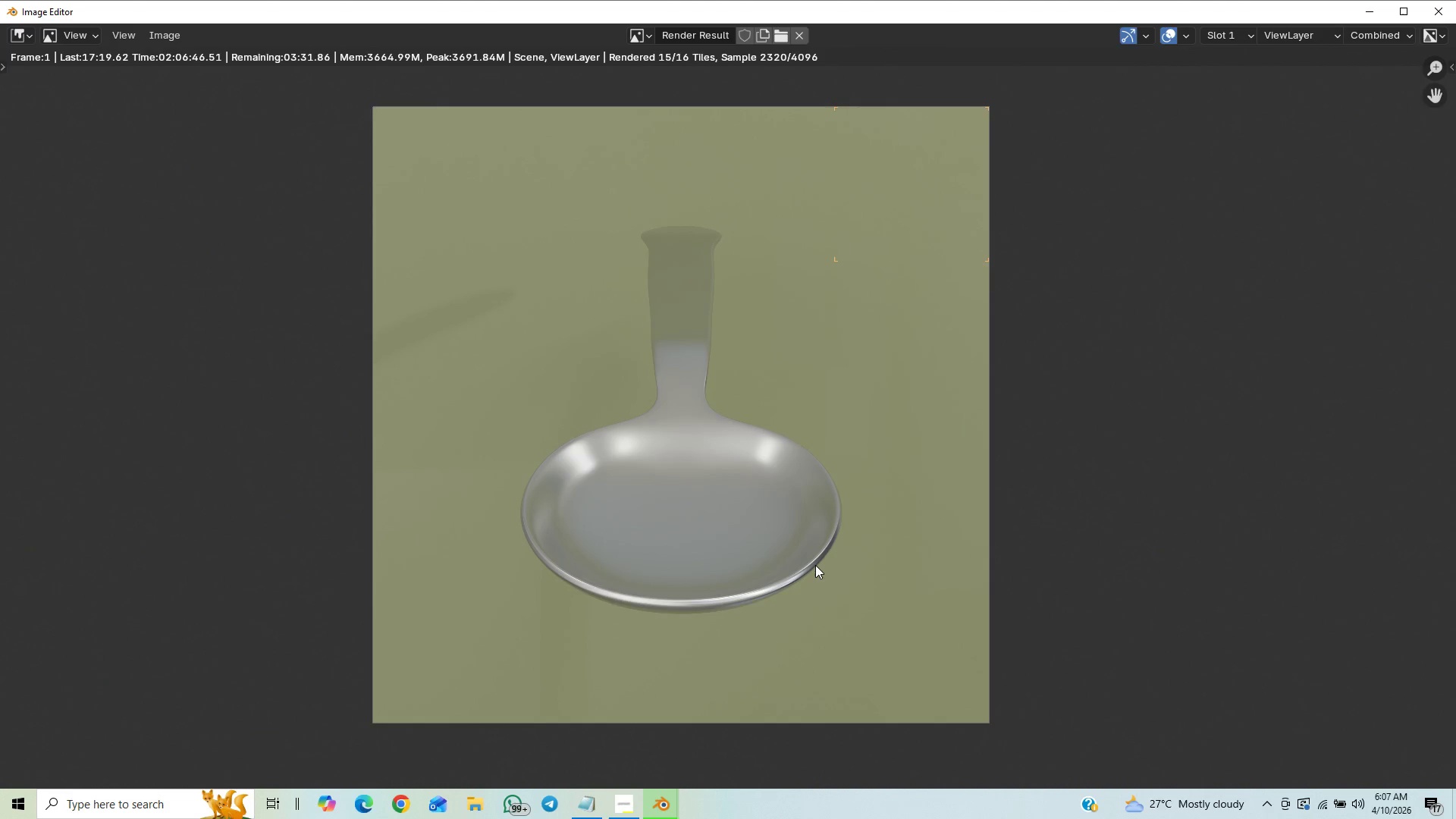 
scroll: coordinate [814, 562], scroll_direction: down, amount: 8.0
 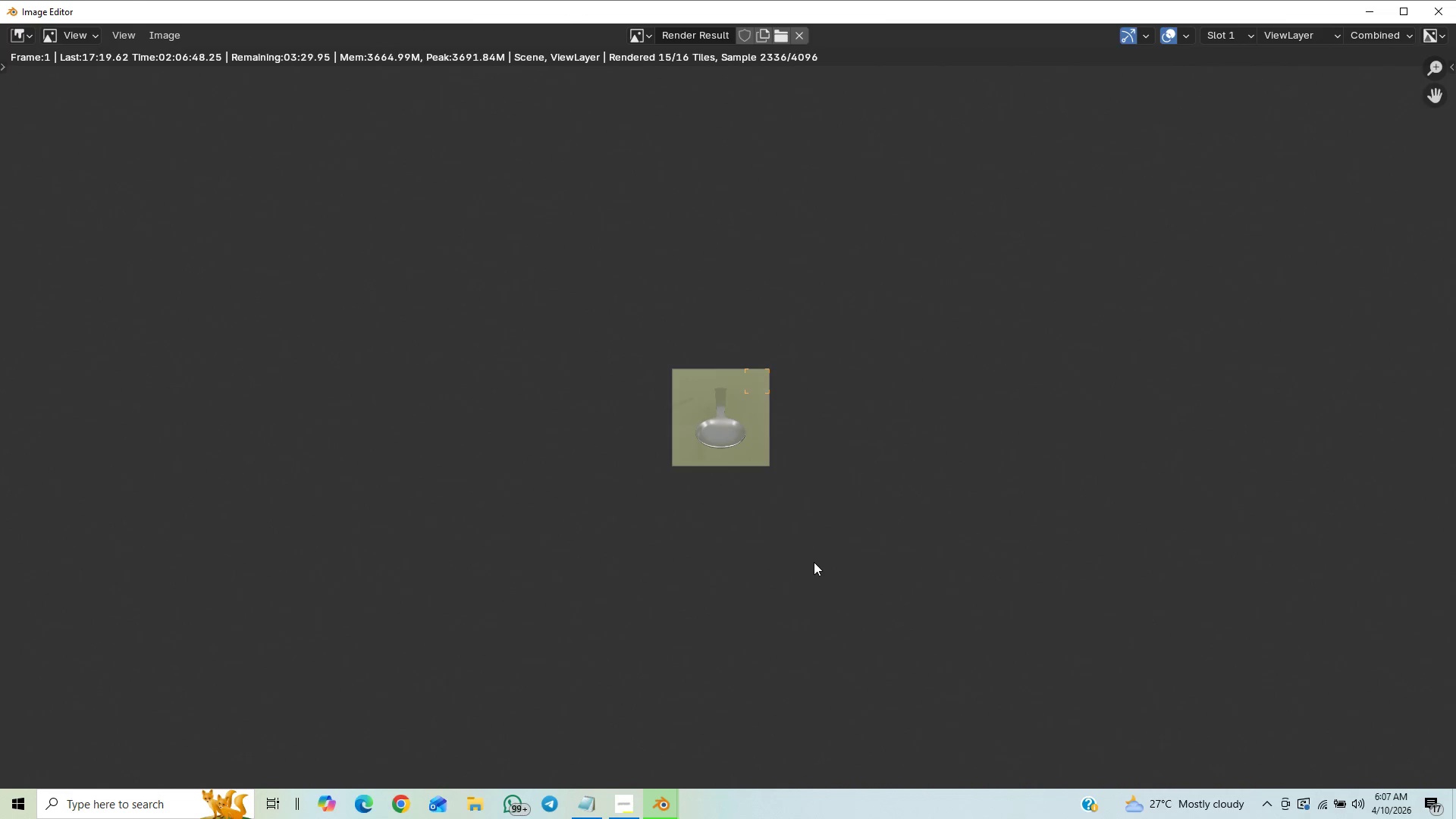 
scroll: coordinate [821, 555], scroll_direction: up, amount: 7.0
 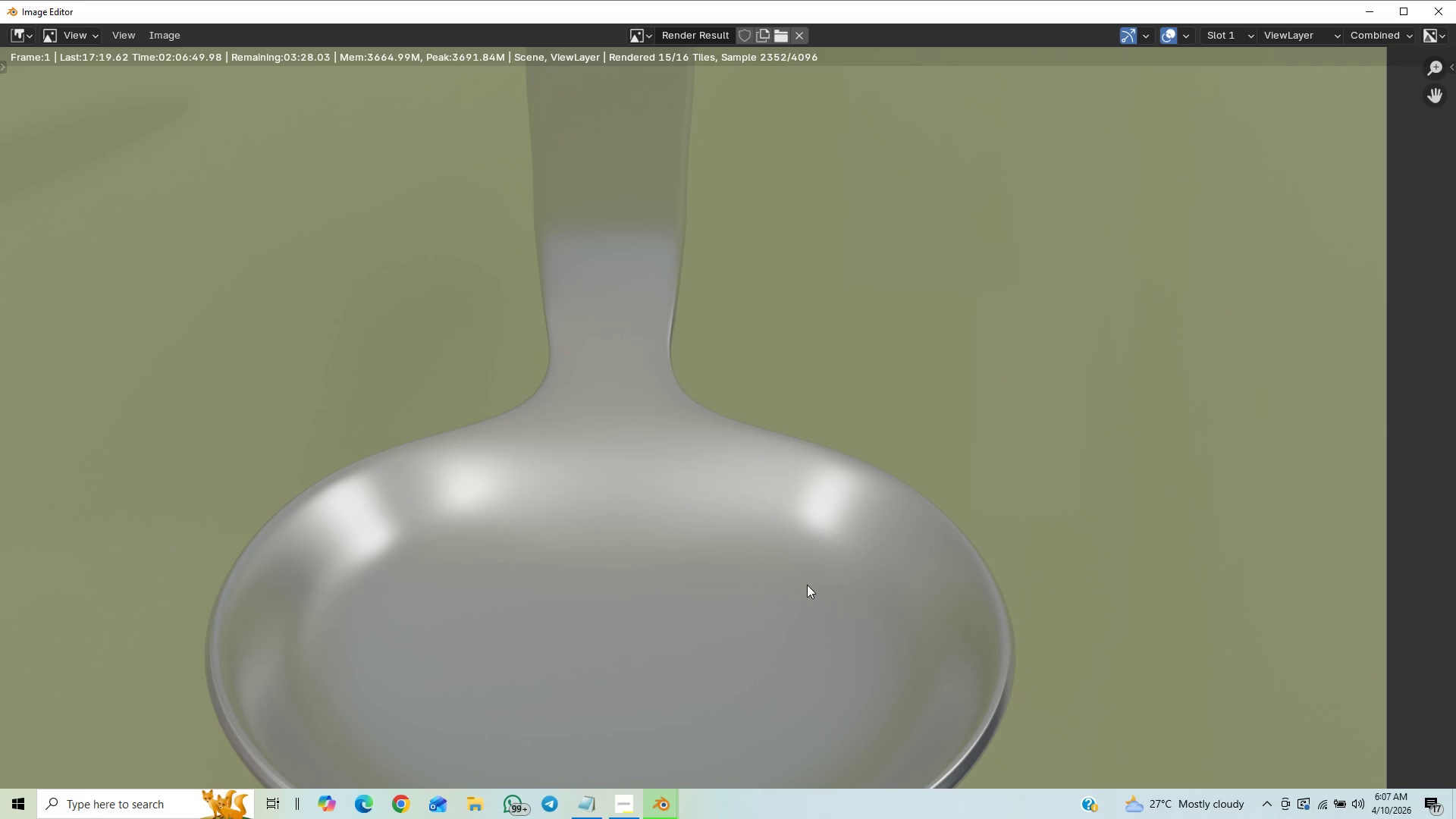 
scroll: coordinate [823, 585], scroll_direction: down, amount: 6.0
 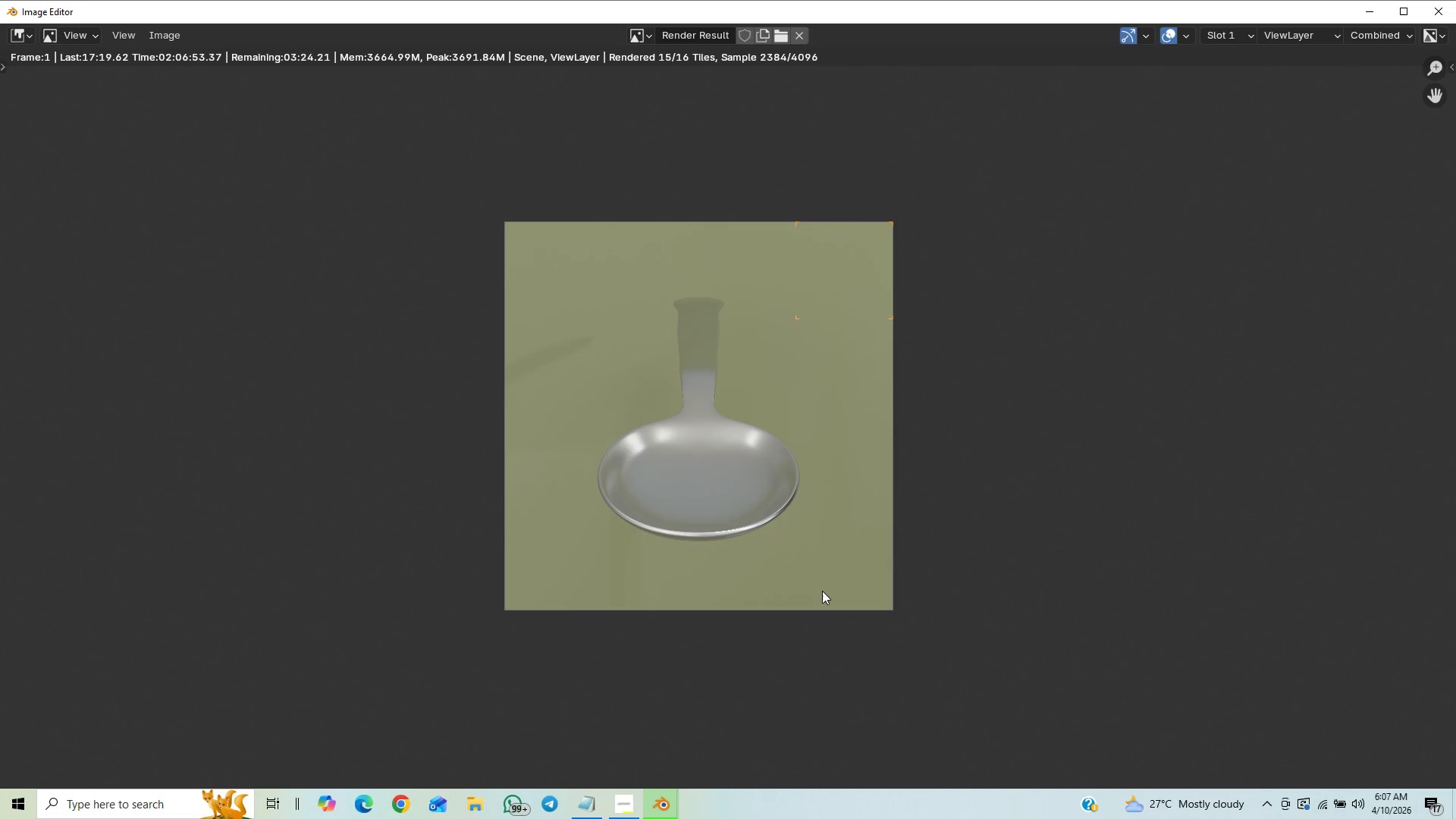 
scroll: coordinate [823, 591], scroll_direction: up, amount: 6.0
 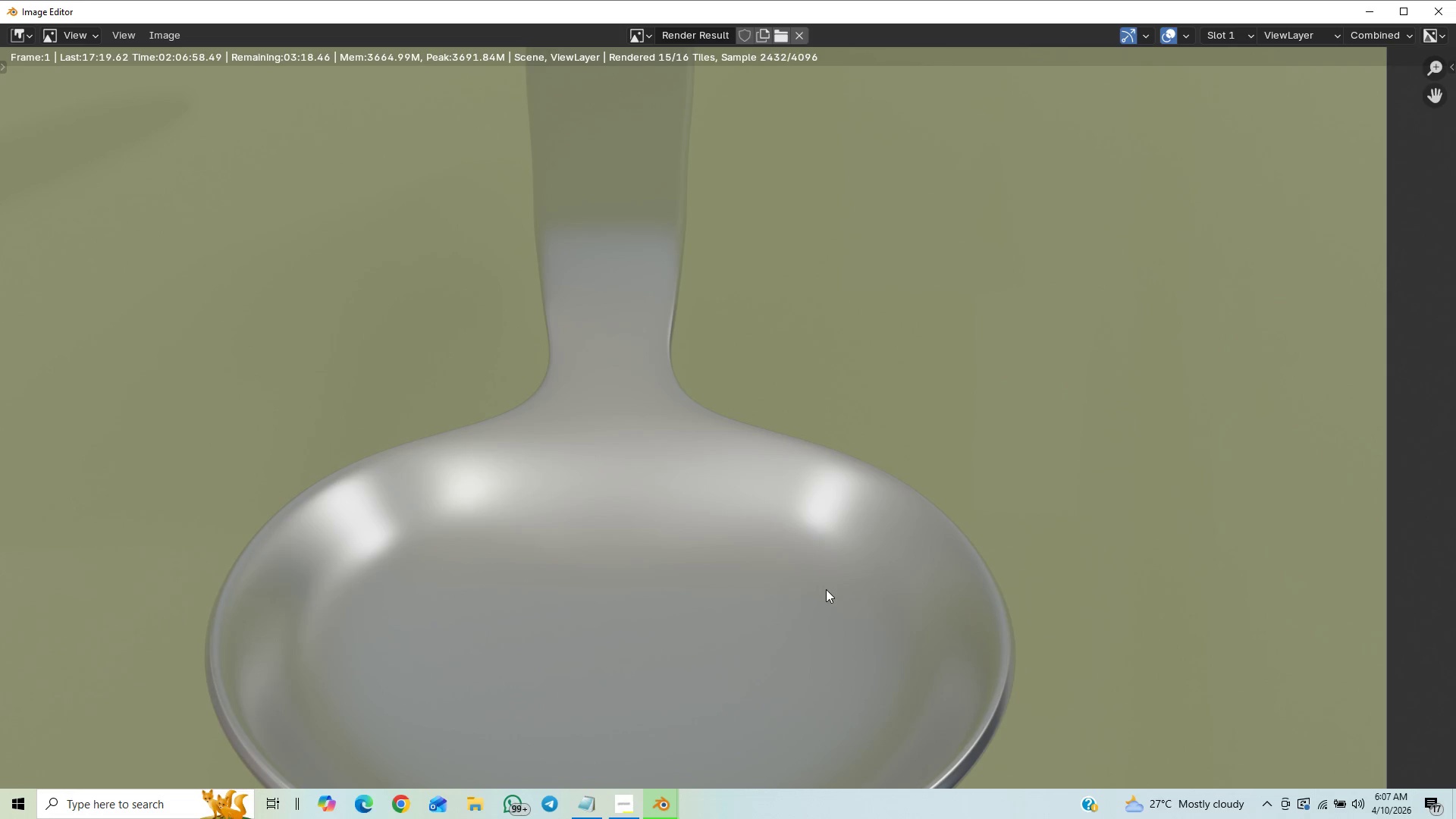 
scroll: coordinate [826, 589], scroll_direction: down, amount: 1.0
 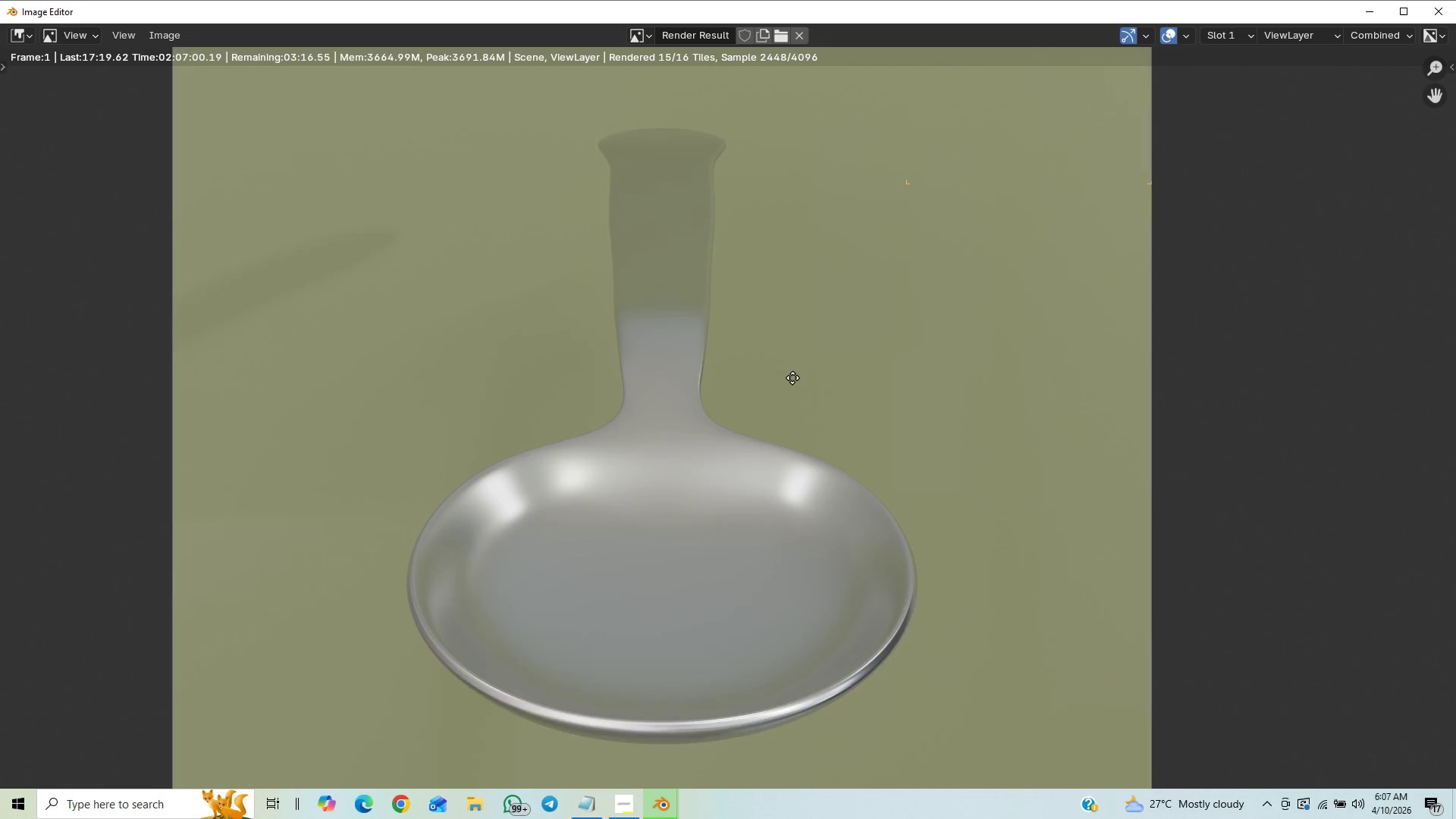 
scroll: coordinate [877, 560], scroll_direction: up, amount: 8.0
 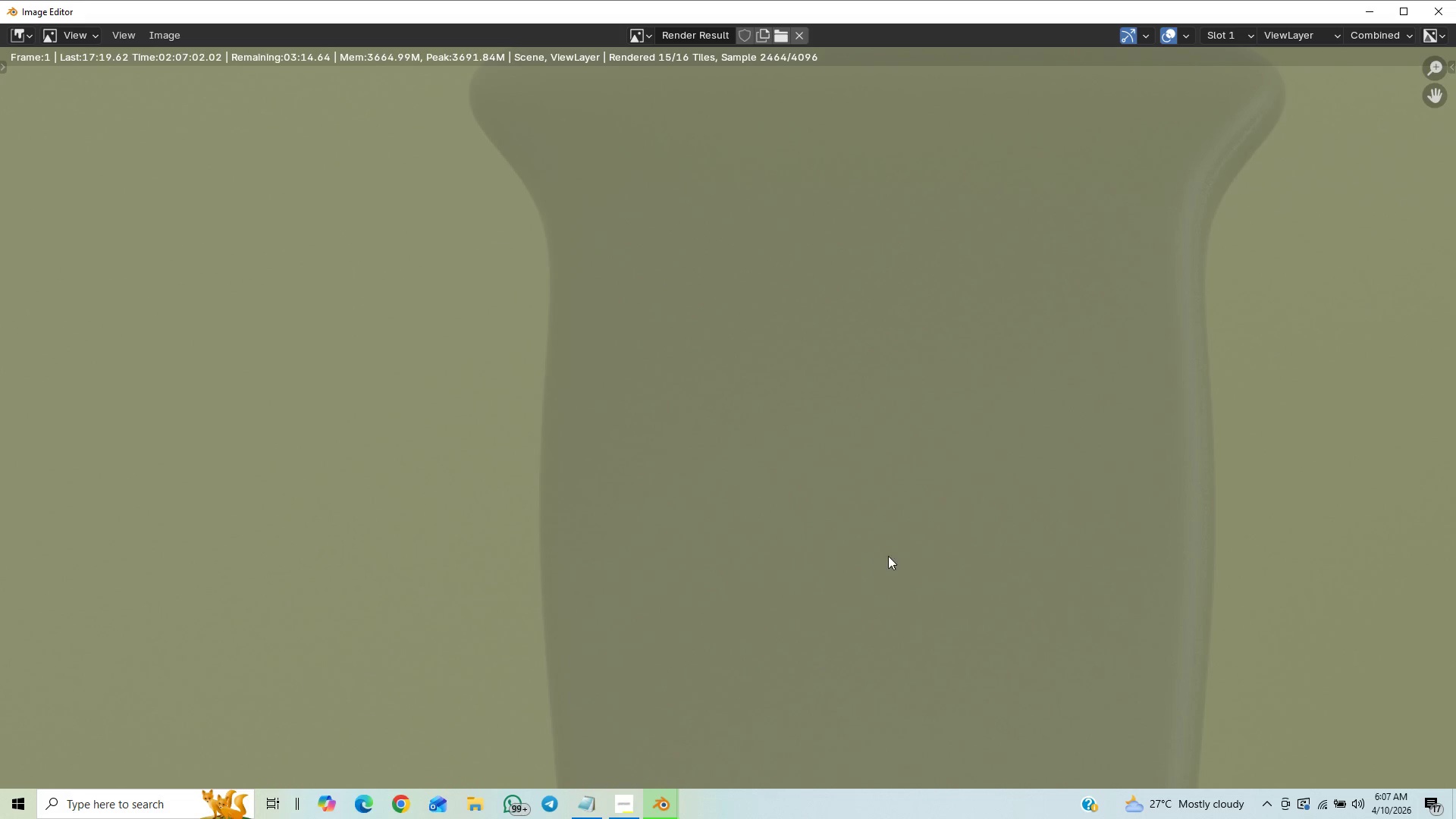 
scroll: coordinate [909, 424], scroll_direction: down, amount: 13.0
 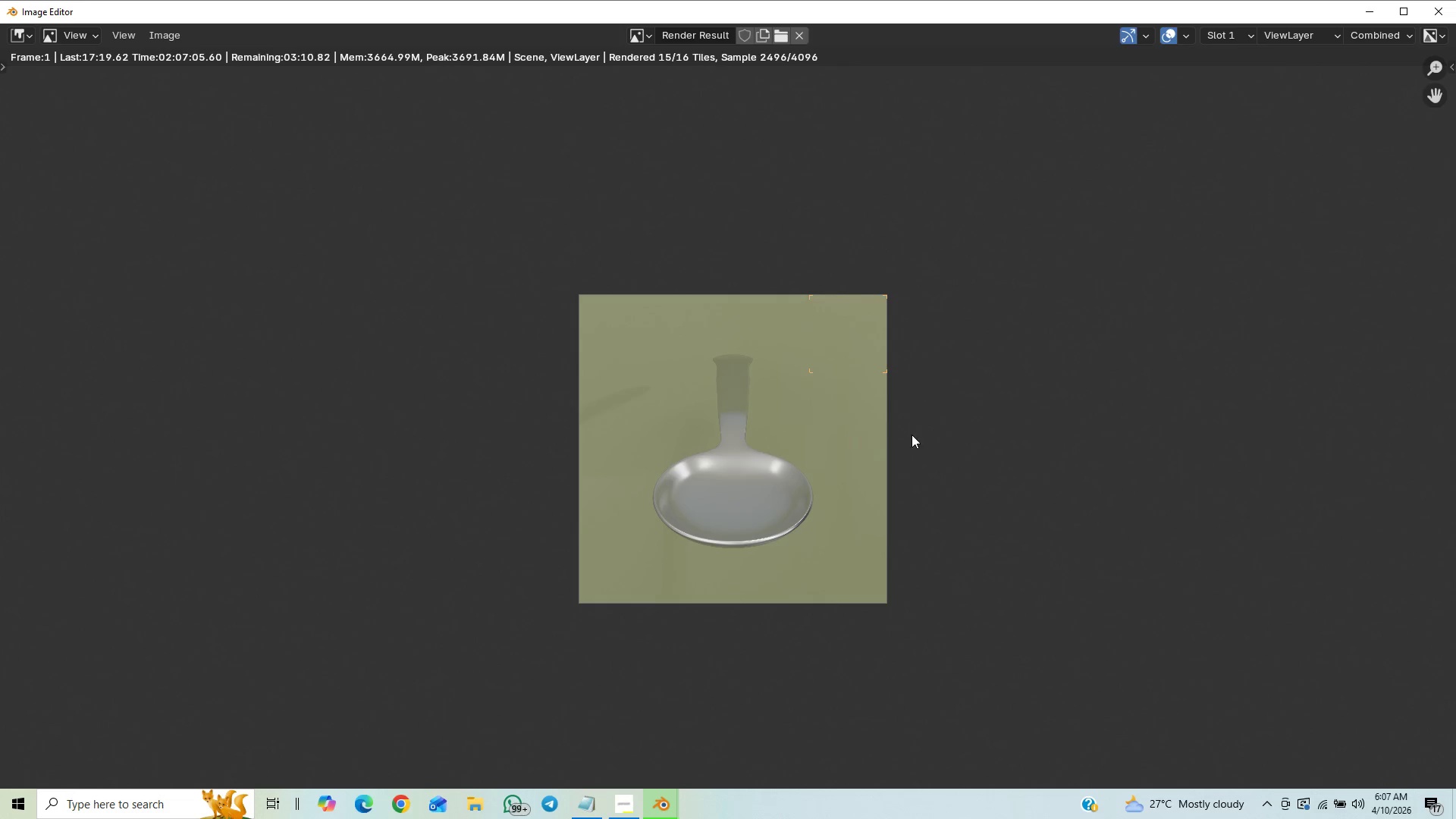 
scroll: coordinate [911, 436], scroll_direction: up, amount: 2.0
 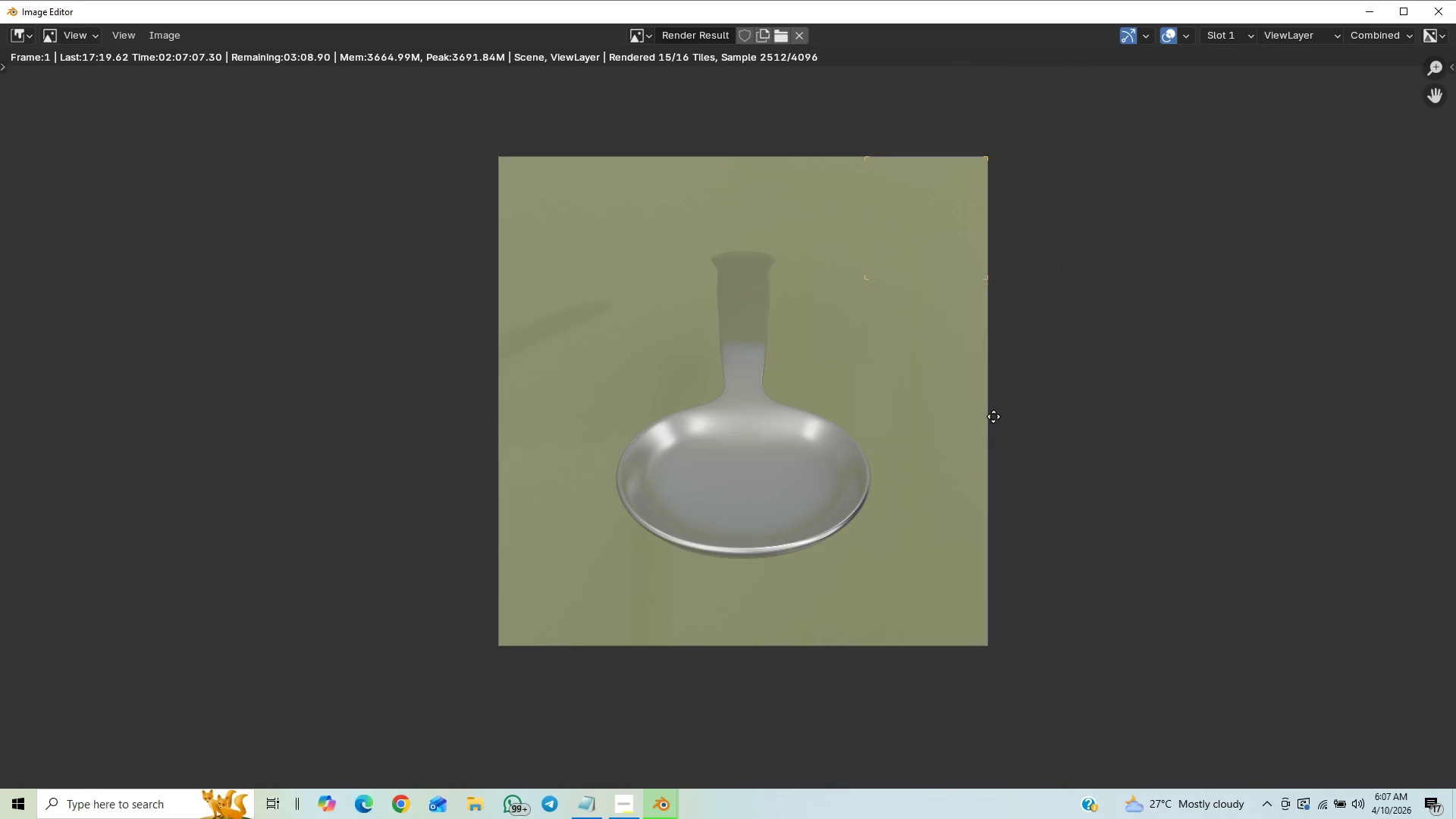 
middle_click([977, 431])
 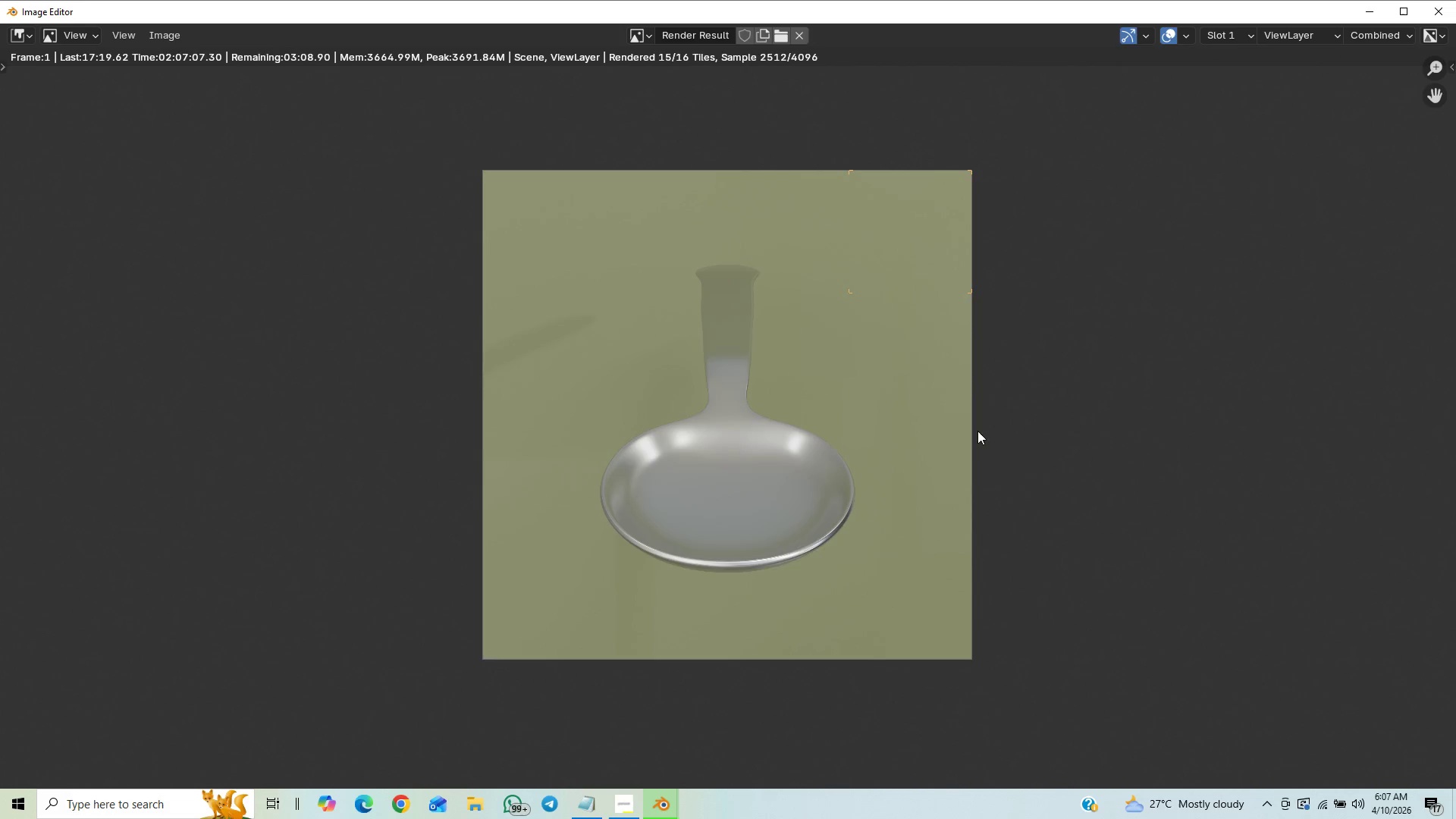 
scroll: coordinate [977, 431], scroll_direction: up, amount: 1.0
 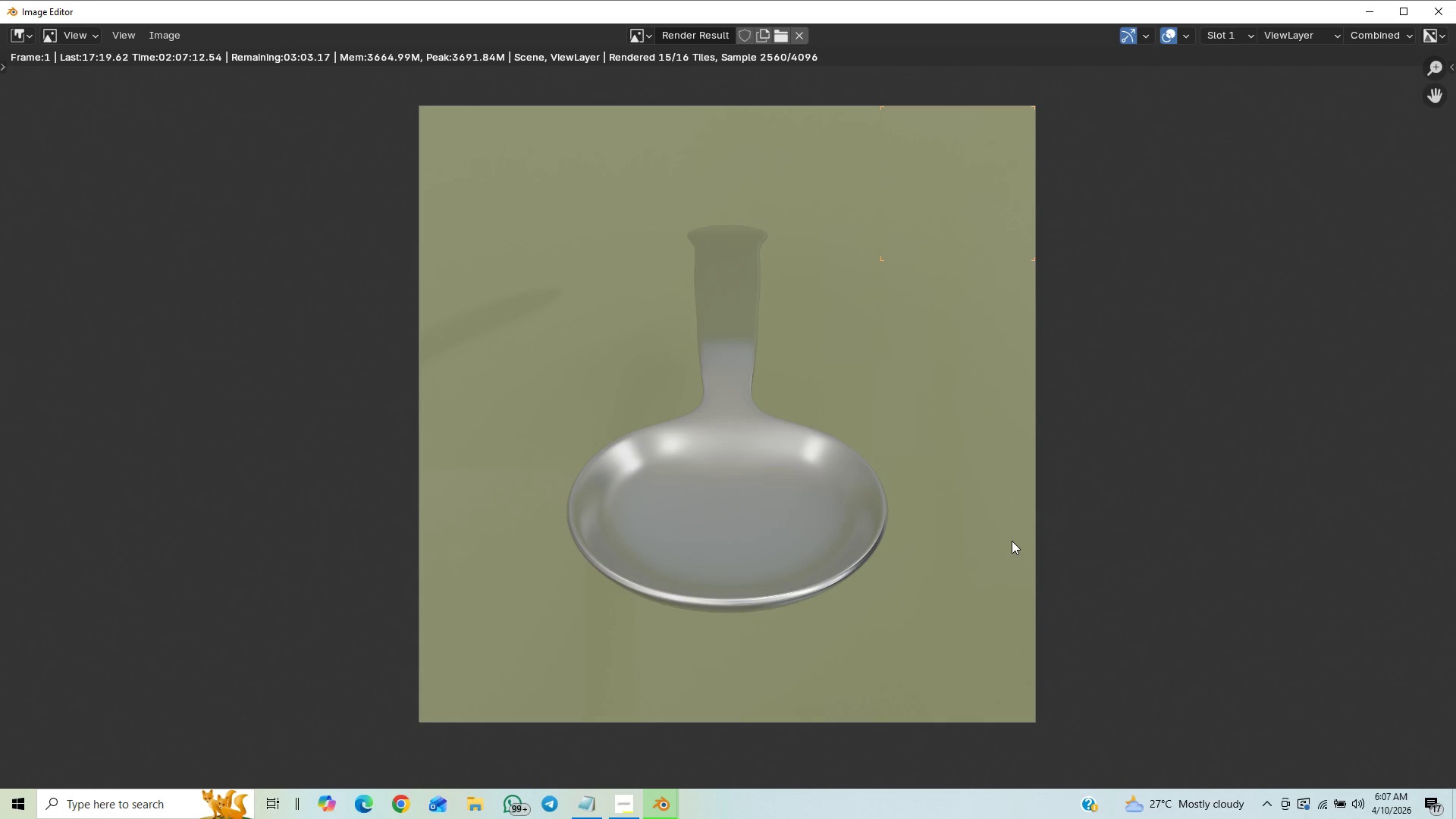 
wait(9.93)
 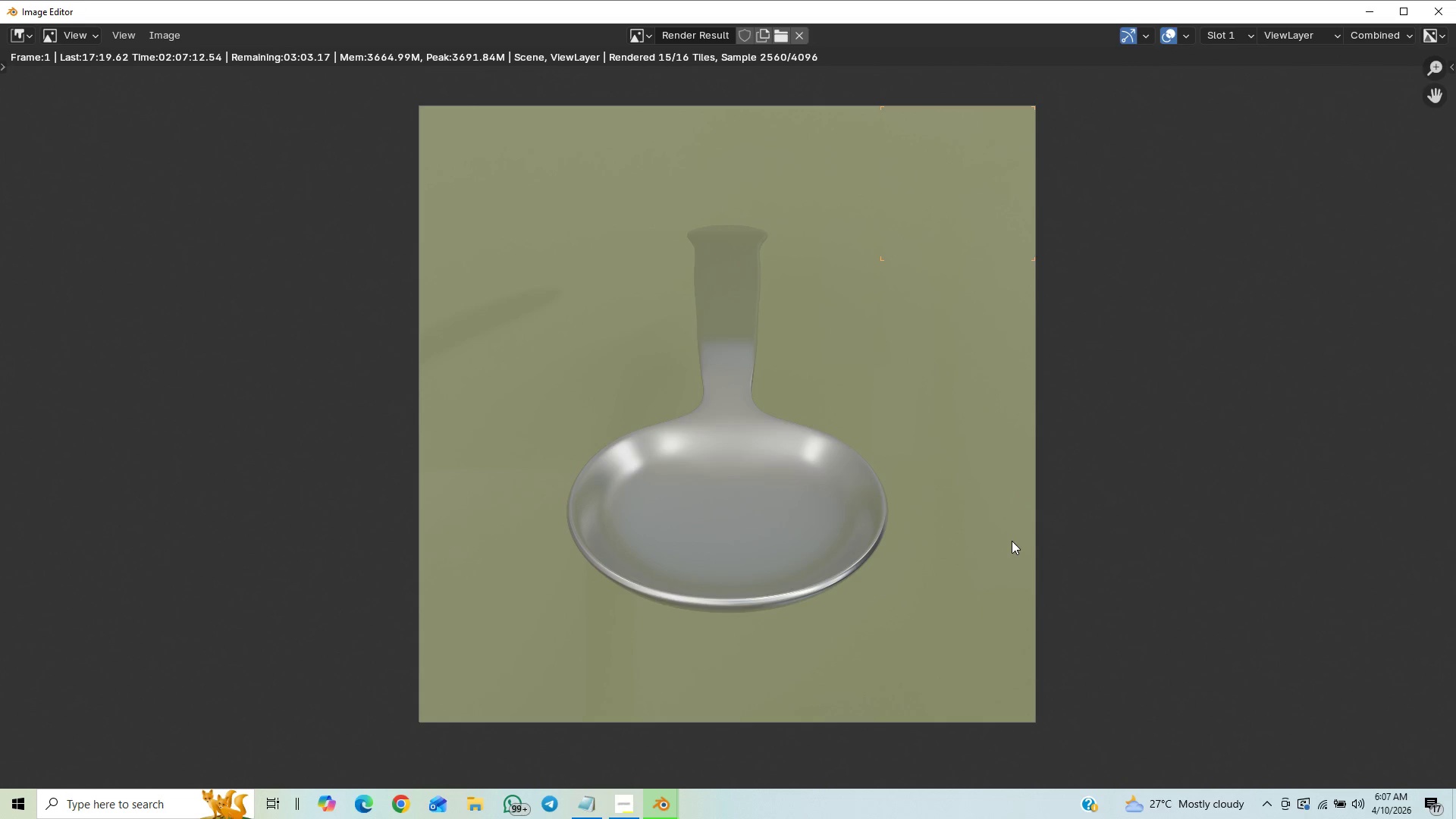 
scroll: coordinate [1012, 541], scroll_direction: up, amount: 1.0
 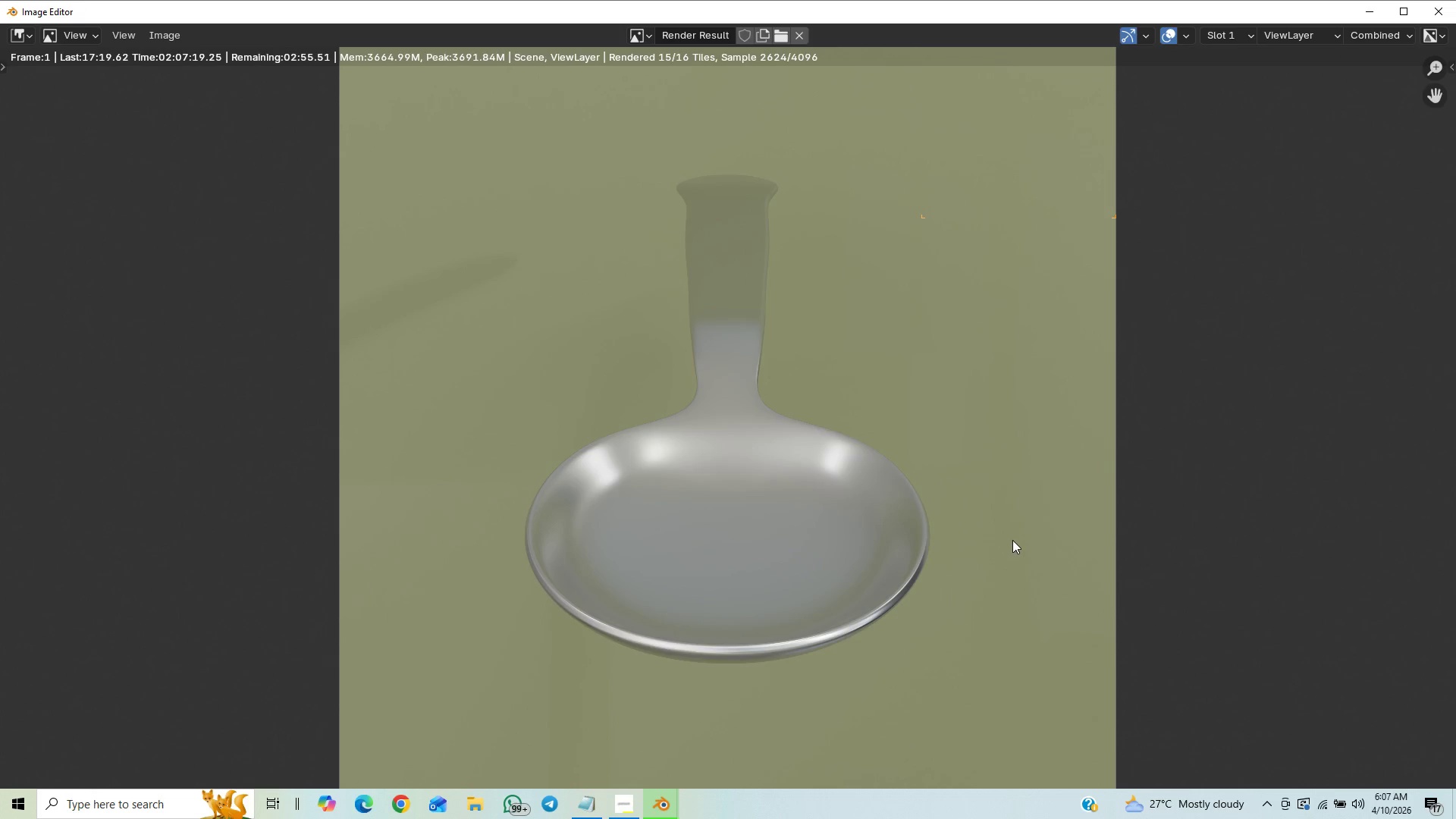 
scroll: coordinate [1012, 540], scroll_direction: down, amount: 2.0
 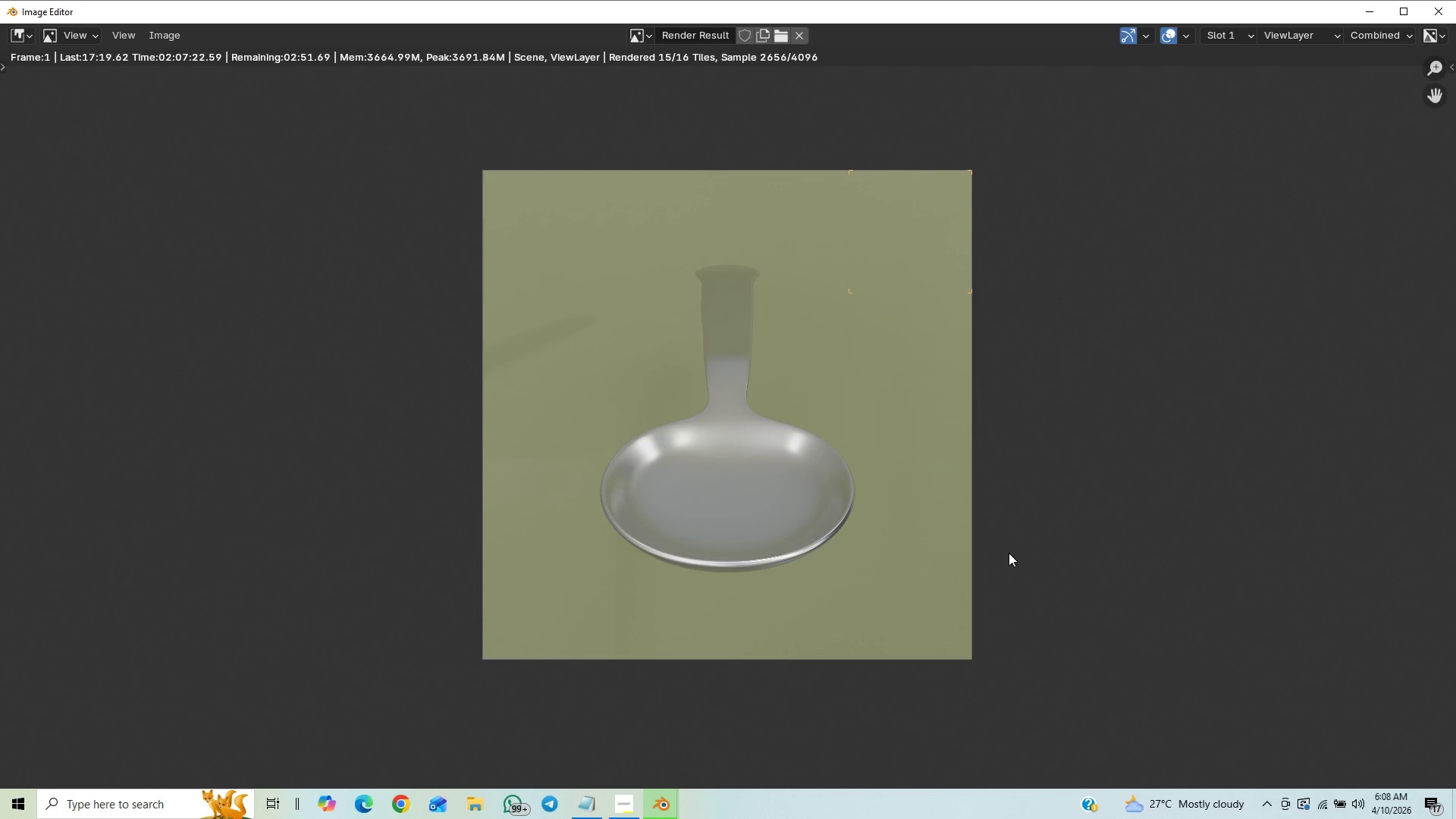 
wait(5.32)
 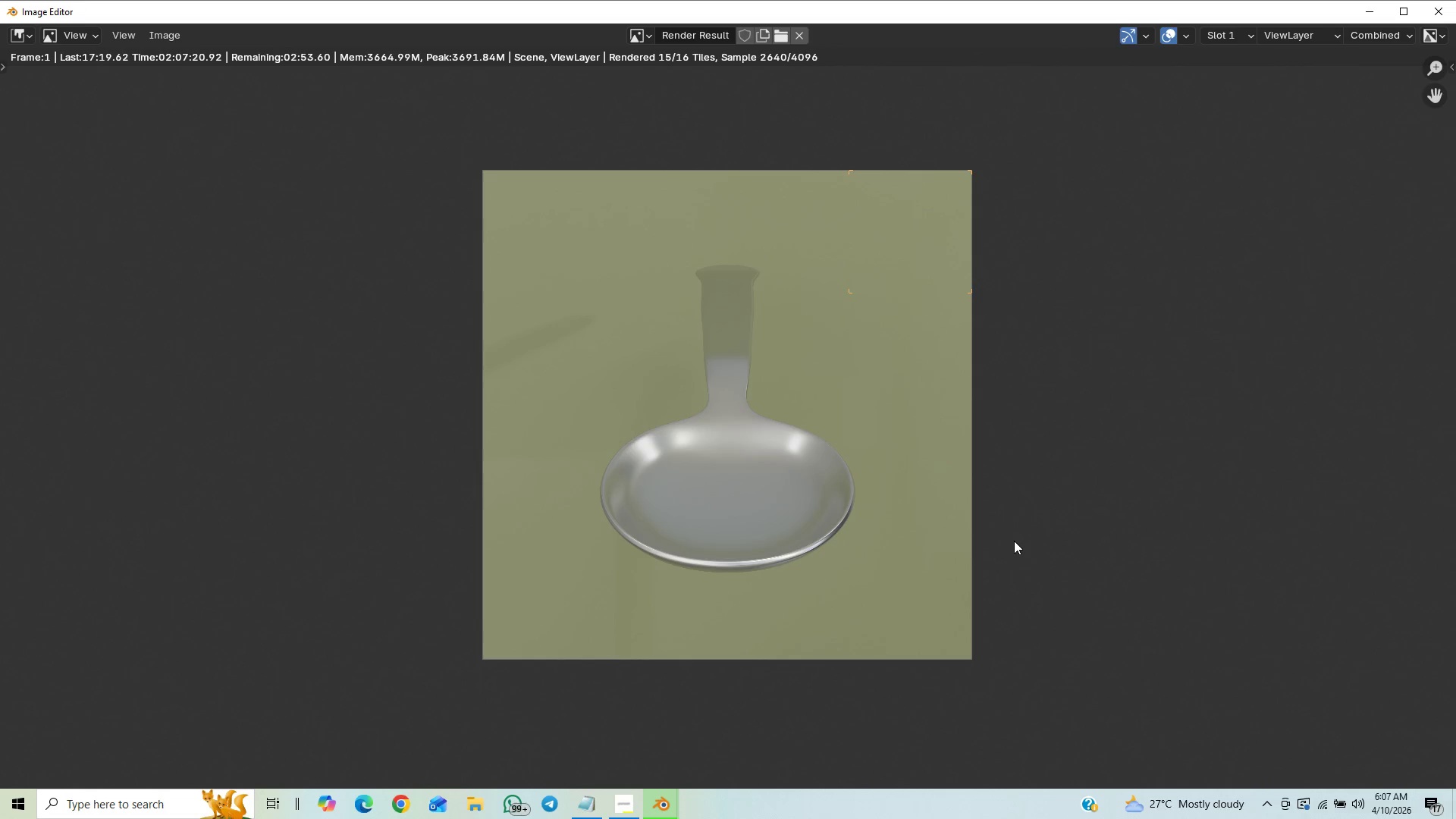 
scroll: coordinate [1009, 553], scroll_direction: up, amount: 1.0
 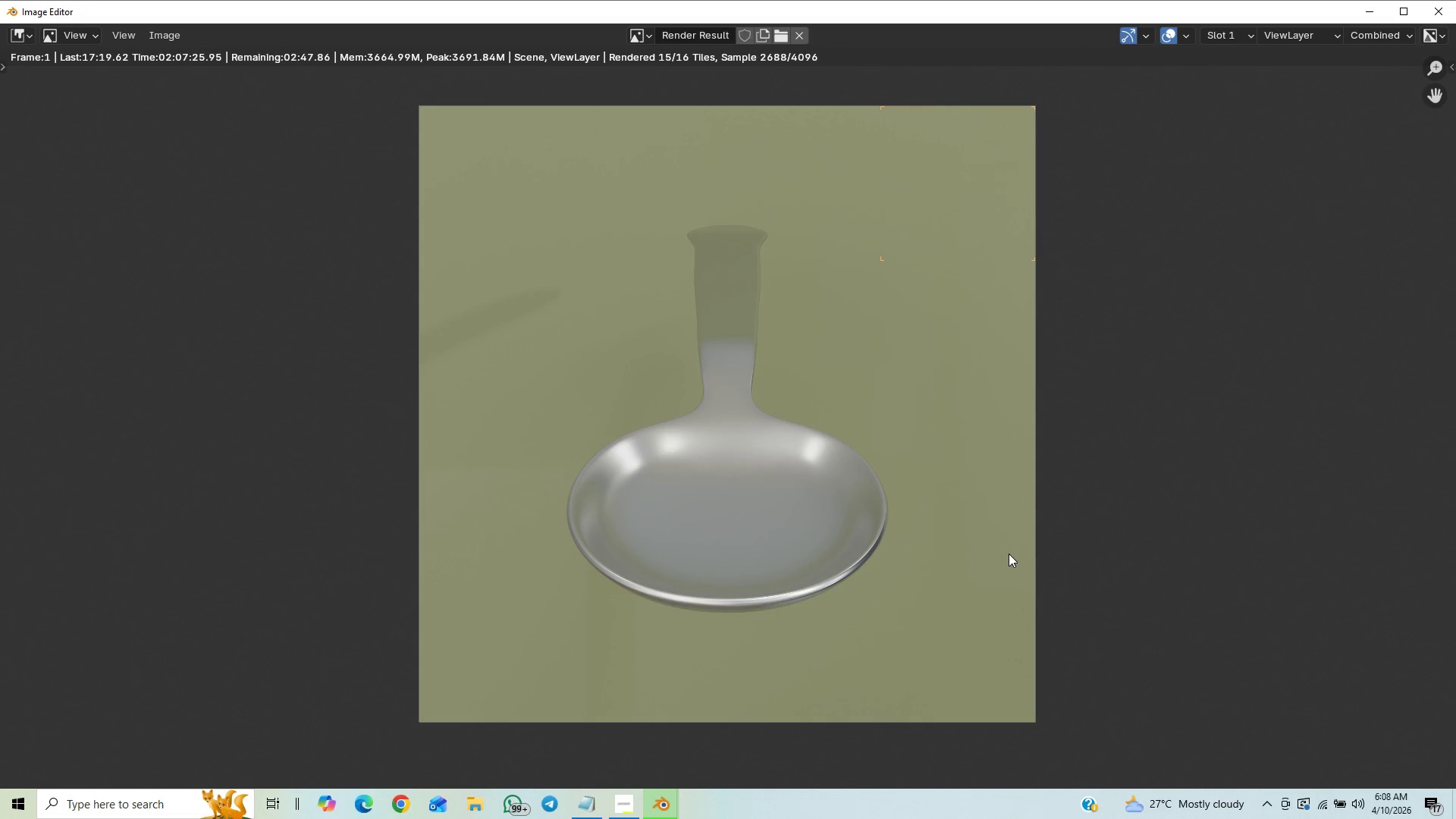 
scroll: coordinate [1010, 554], scroll_direction: down, amount: 1.0
 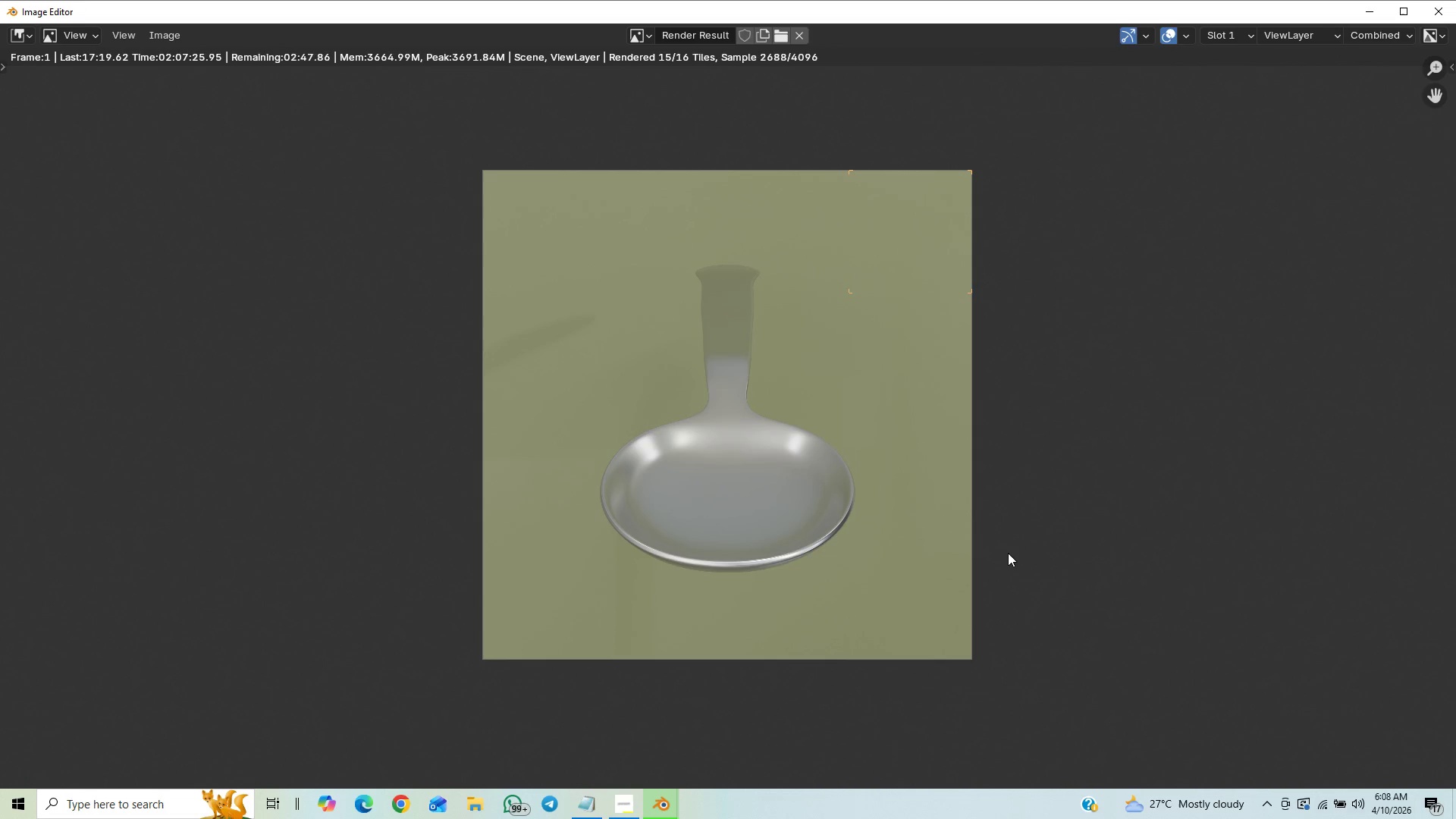 
scroll: coordinate [1012, 554], scroll_direction: up, amount: 2.0
 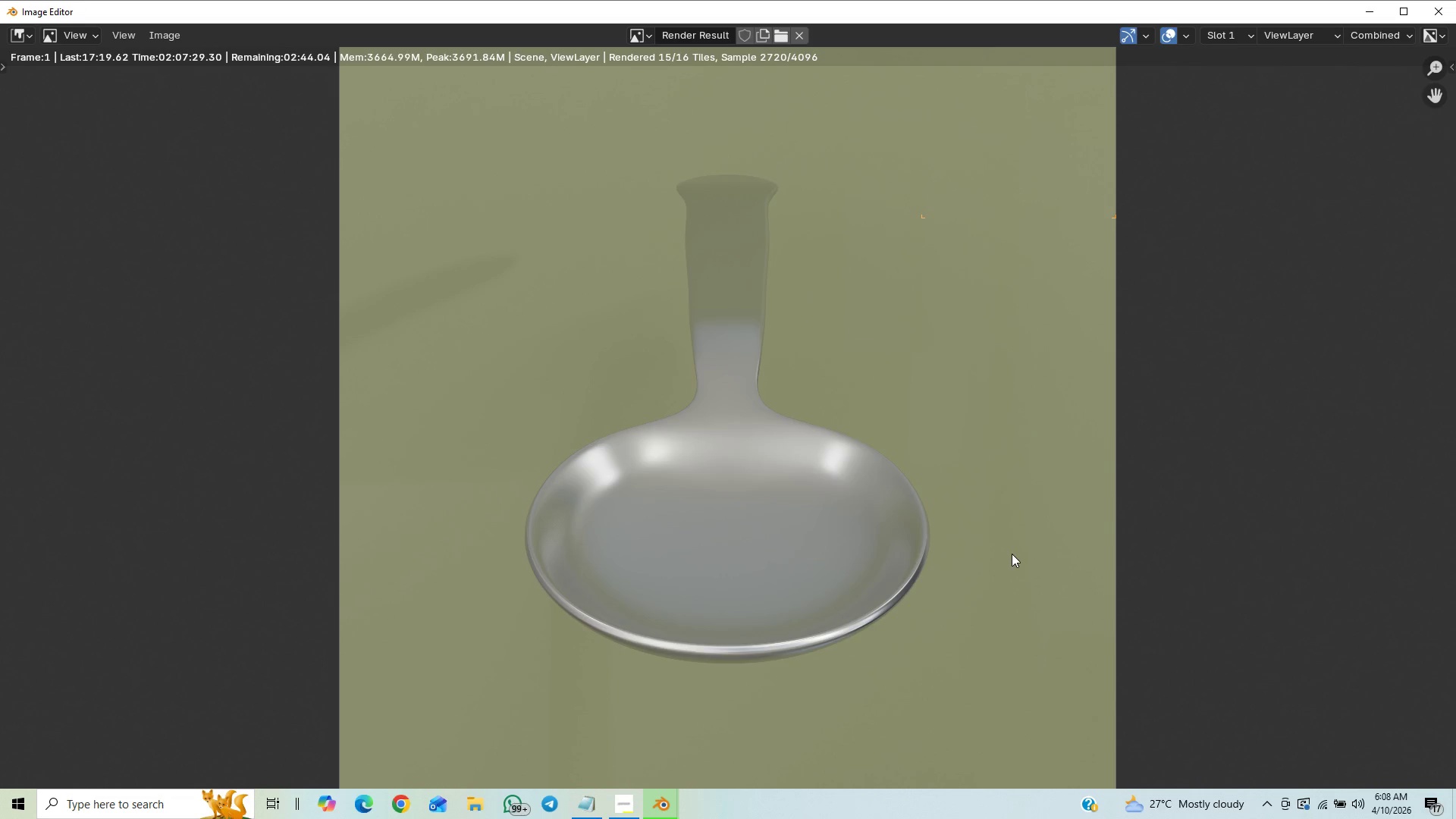 
scroll: coordinate [1012, 554], scroll_direction: down, amount: 1.0
 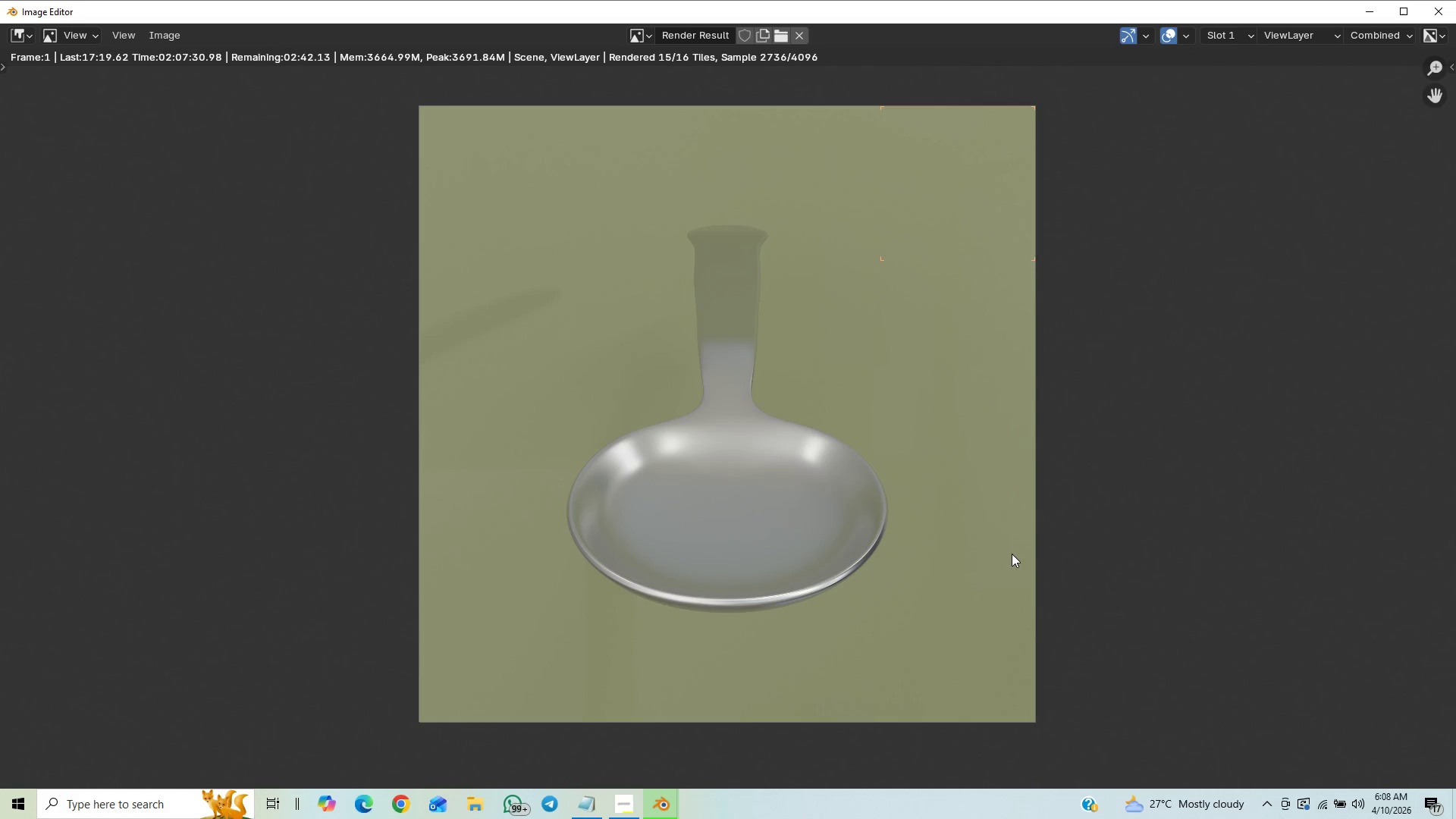 
scroll: coordinate [1012, 554], scroll_direction: up, amount: 7.0
 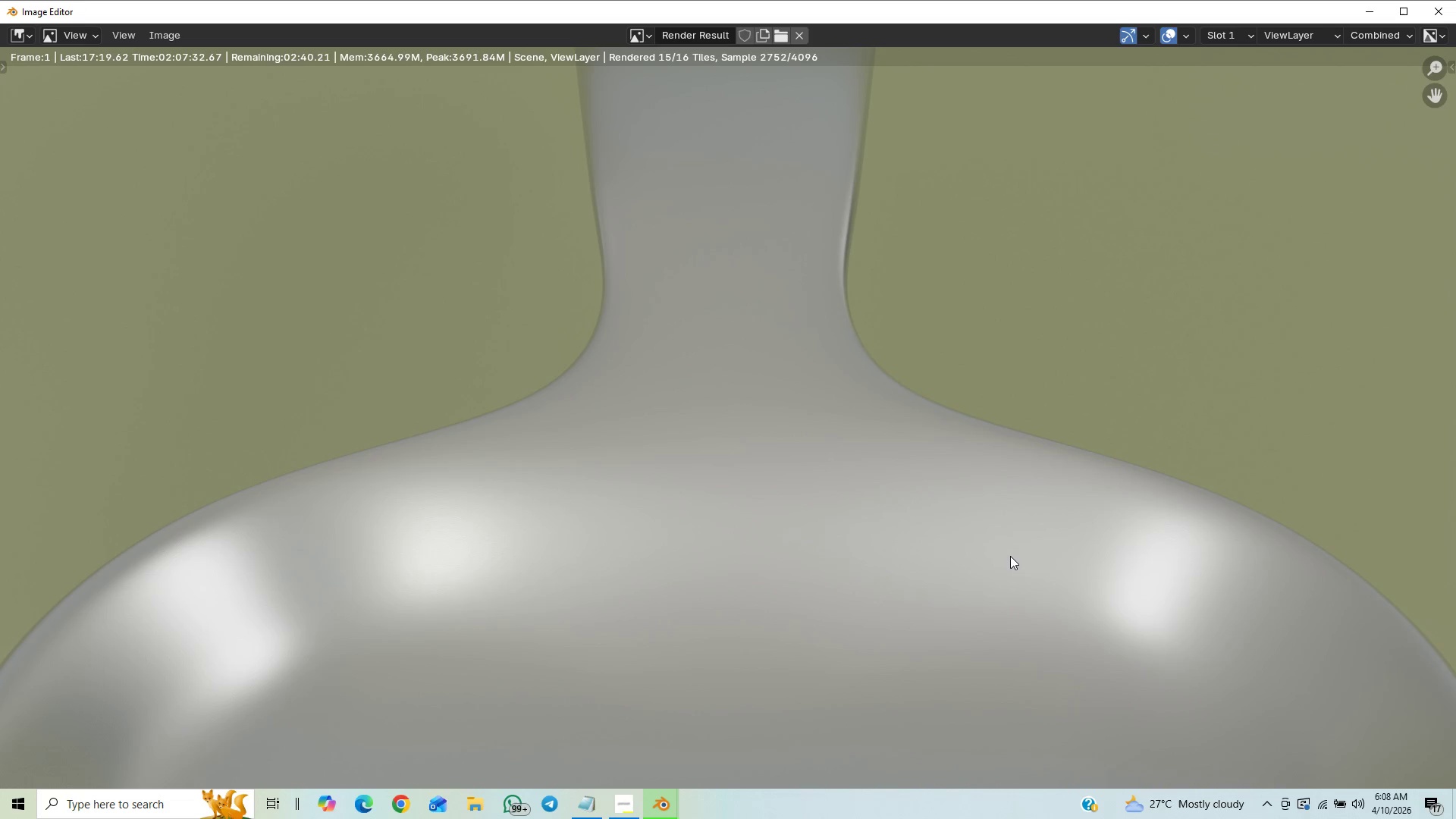 
scroll: coordinate [1018, 550], scroll_direction: down, amount: 7.0
 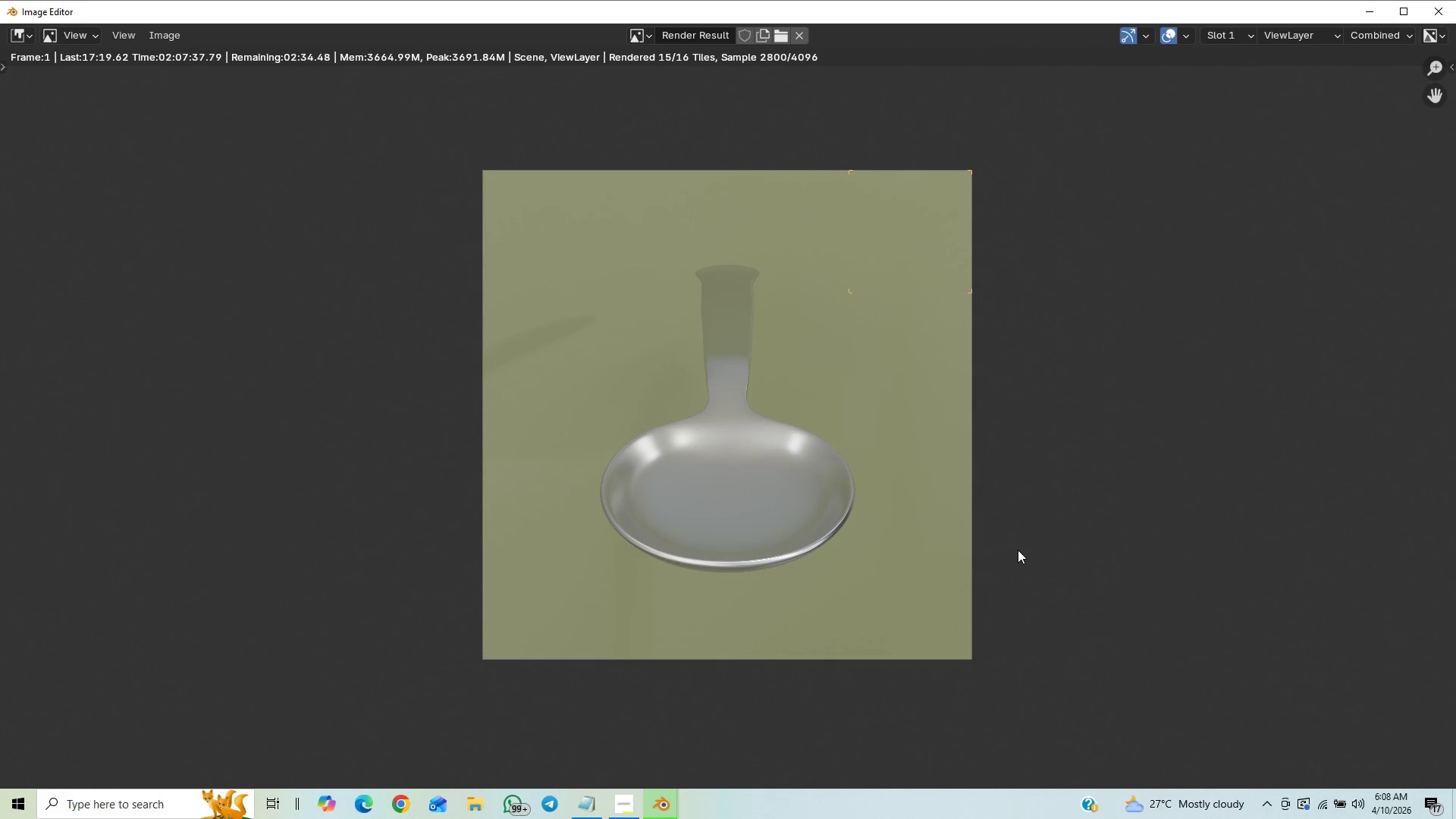 
scroll: coordinate [1021, 547], scroll_direction: up, amount: 9.0
 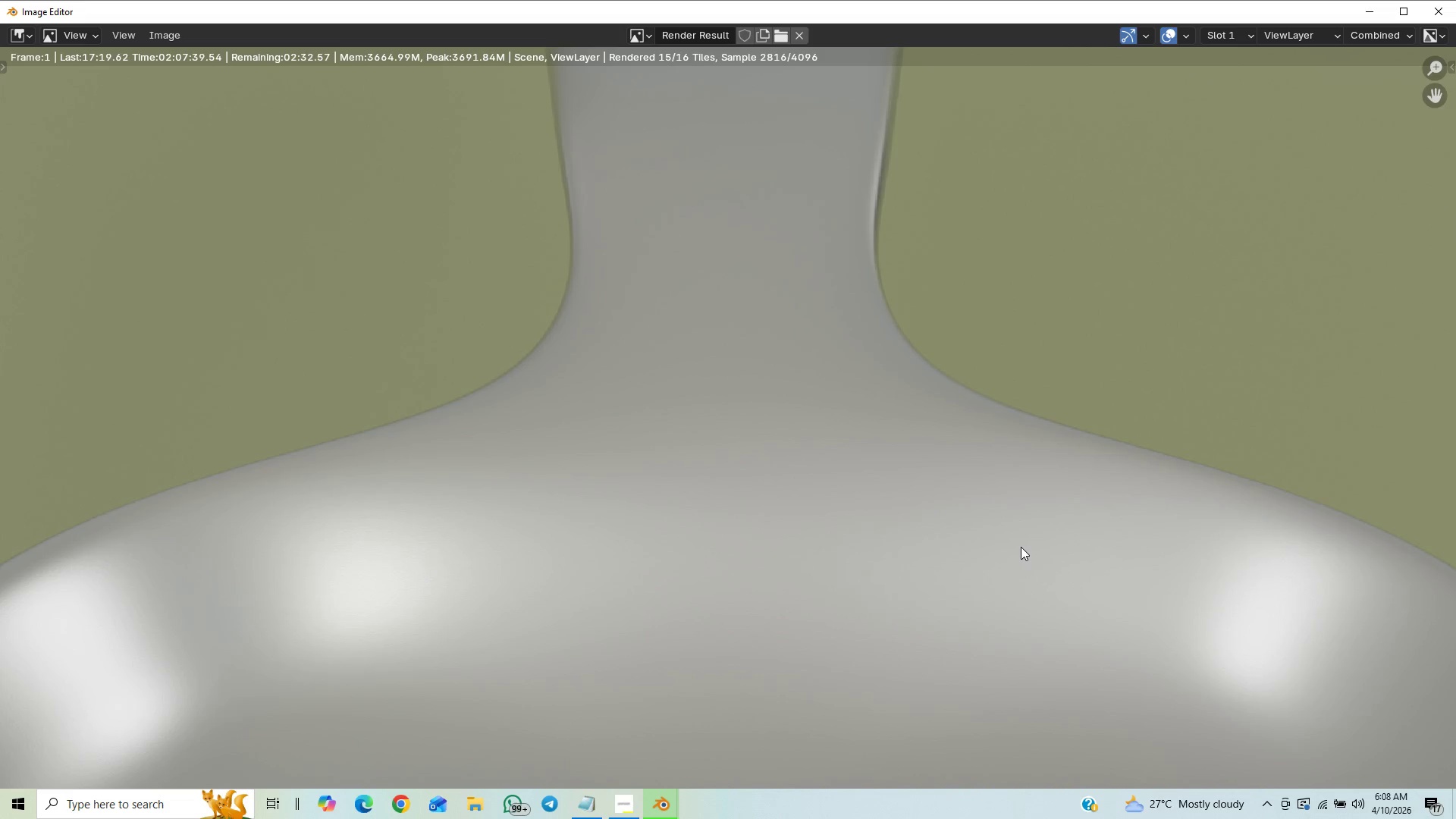 
scroll: coordinate [1025, 544], scroll_direction: down, amount: 8.0
 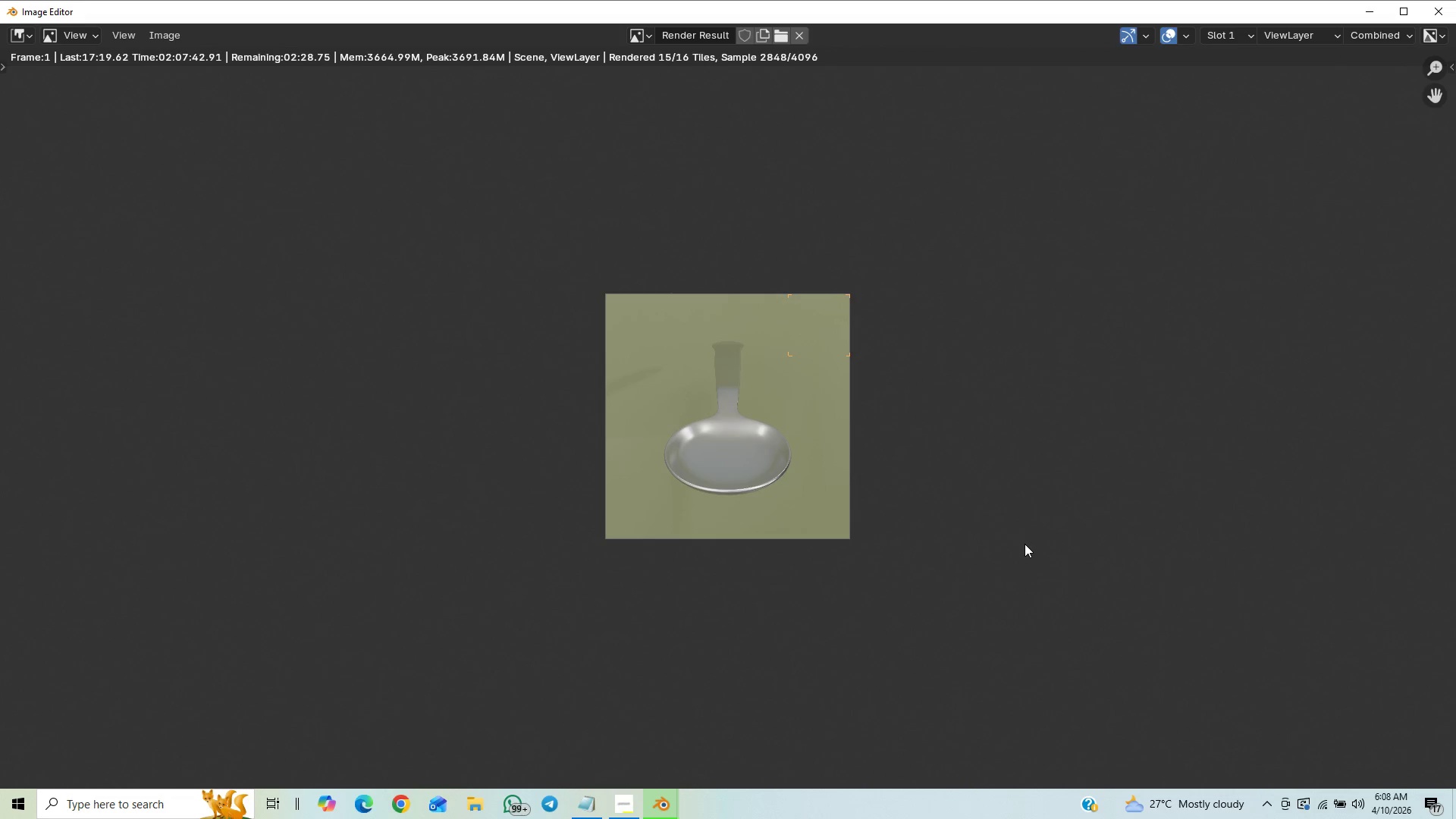 
scroll: coordinate [1025, 543], scroll_direction: up, amount: 4.0
 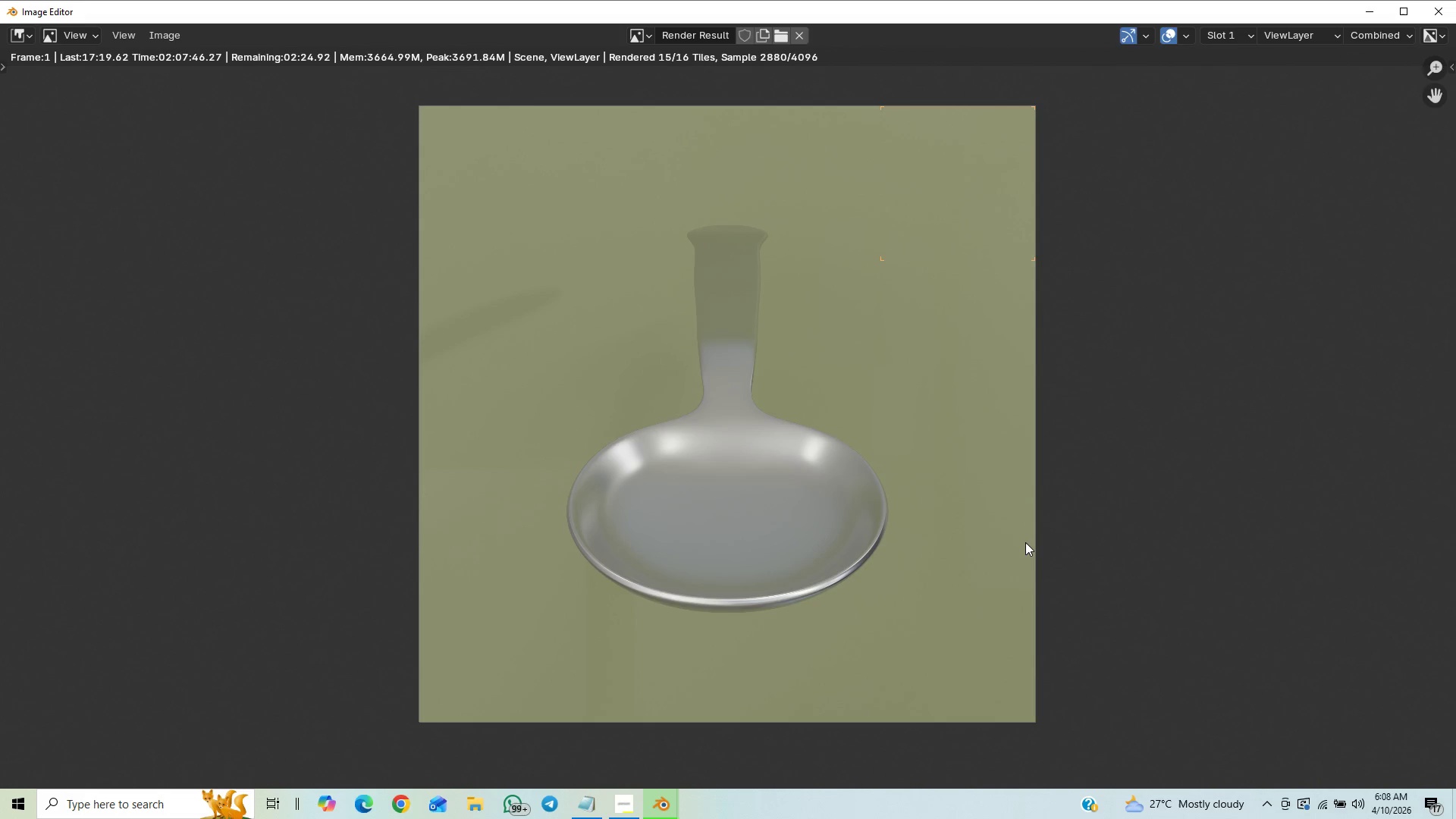 
scroll: coordinate [1025, 542], scroll_direction: down, amount: 5.0
 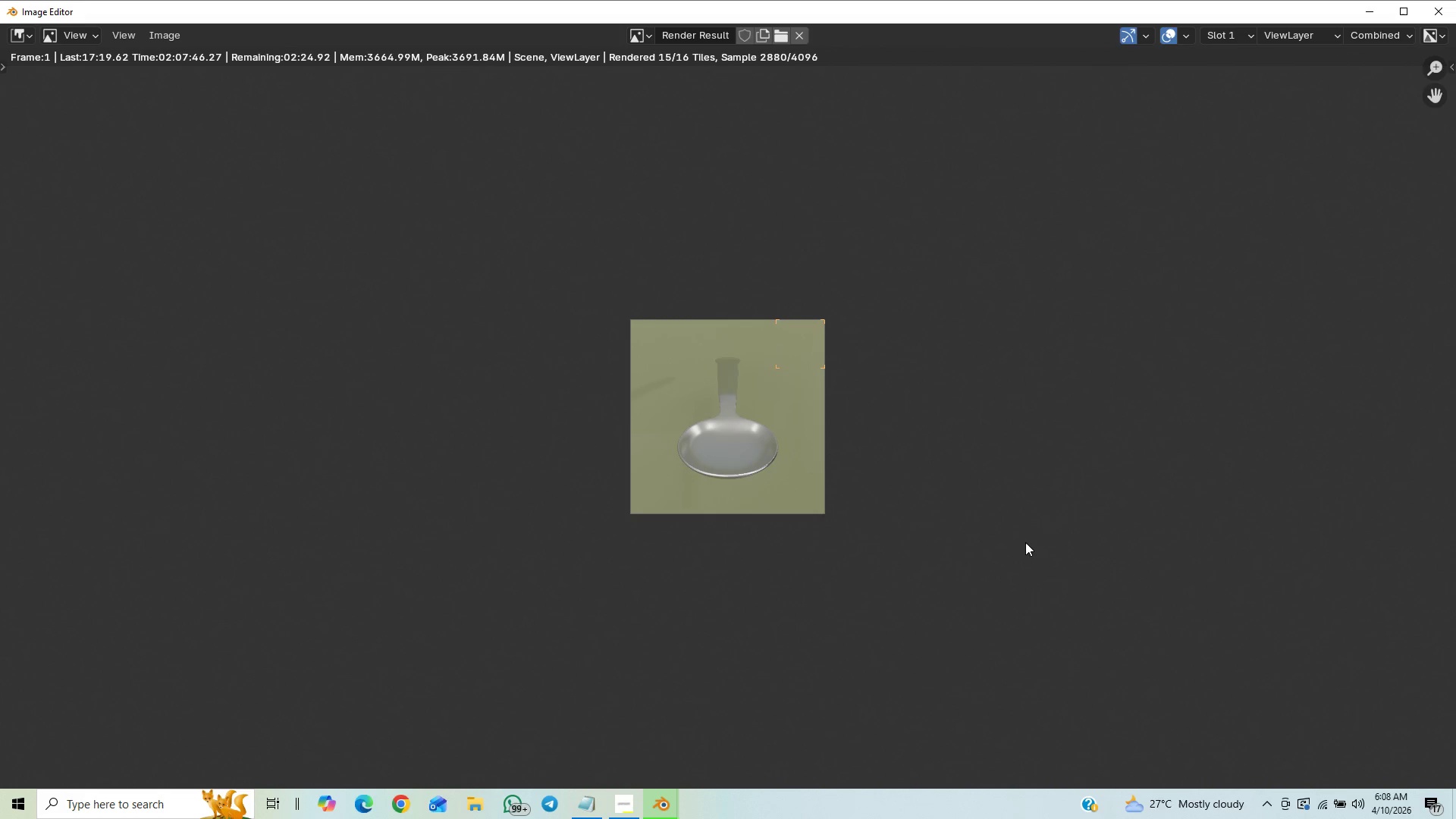 
scroll: coordinate [1025, 542], scroll_direction: up, amount: 3.0
 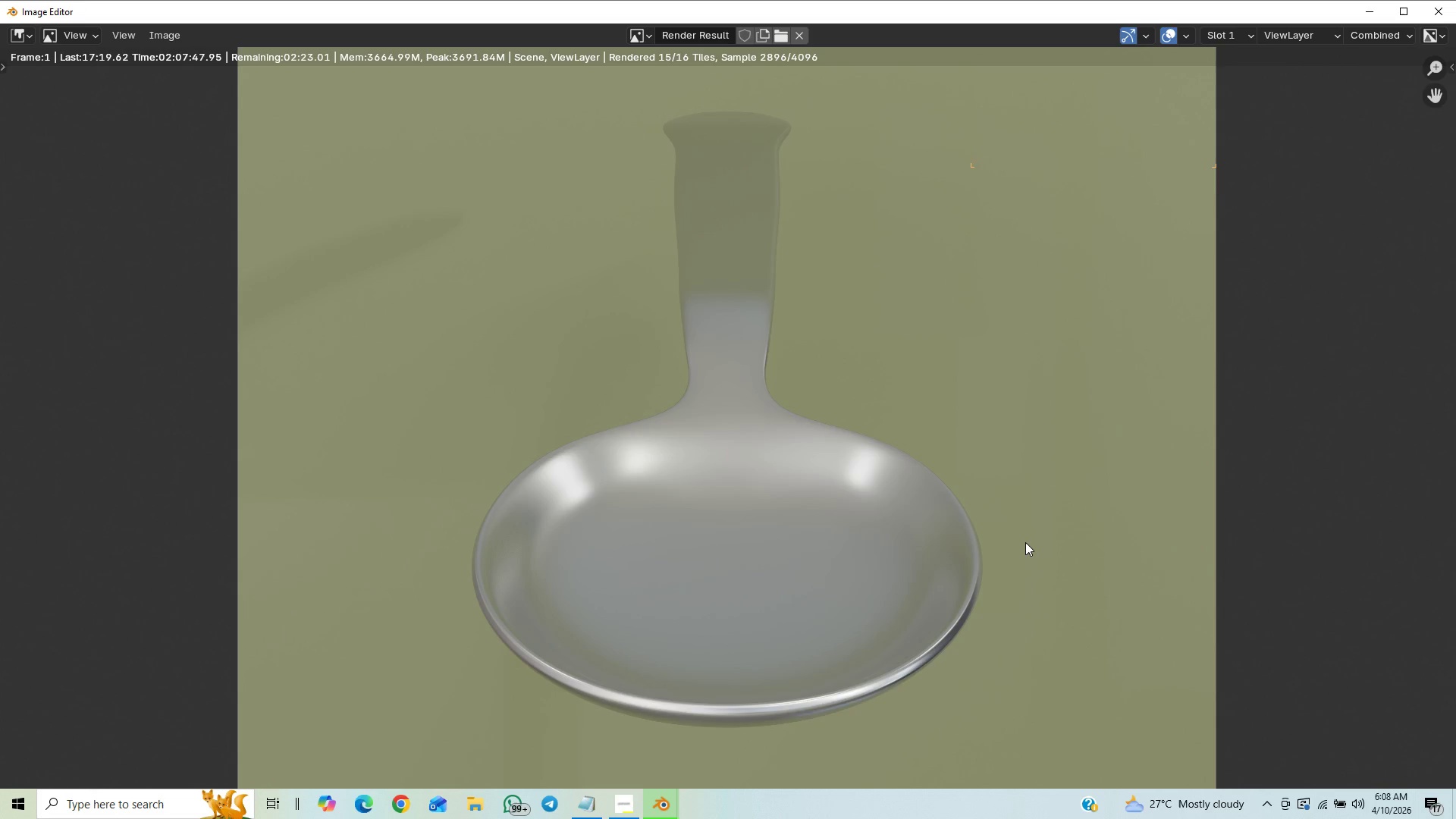 
scroll: coordinate [1025, 542], scroll_direction: down, amount: 2.0
 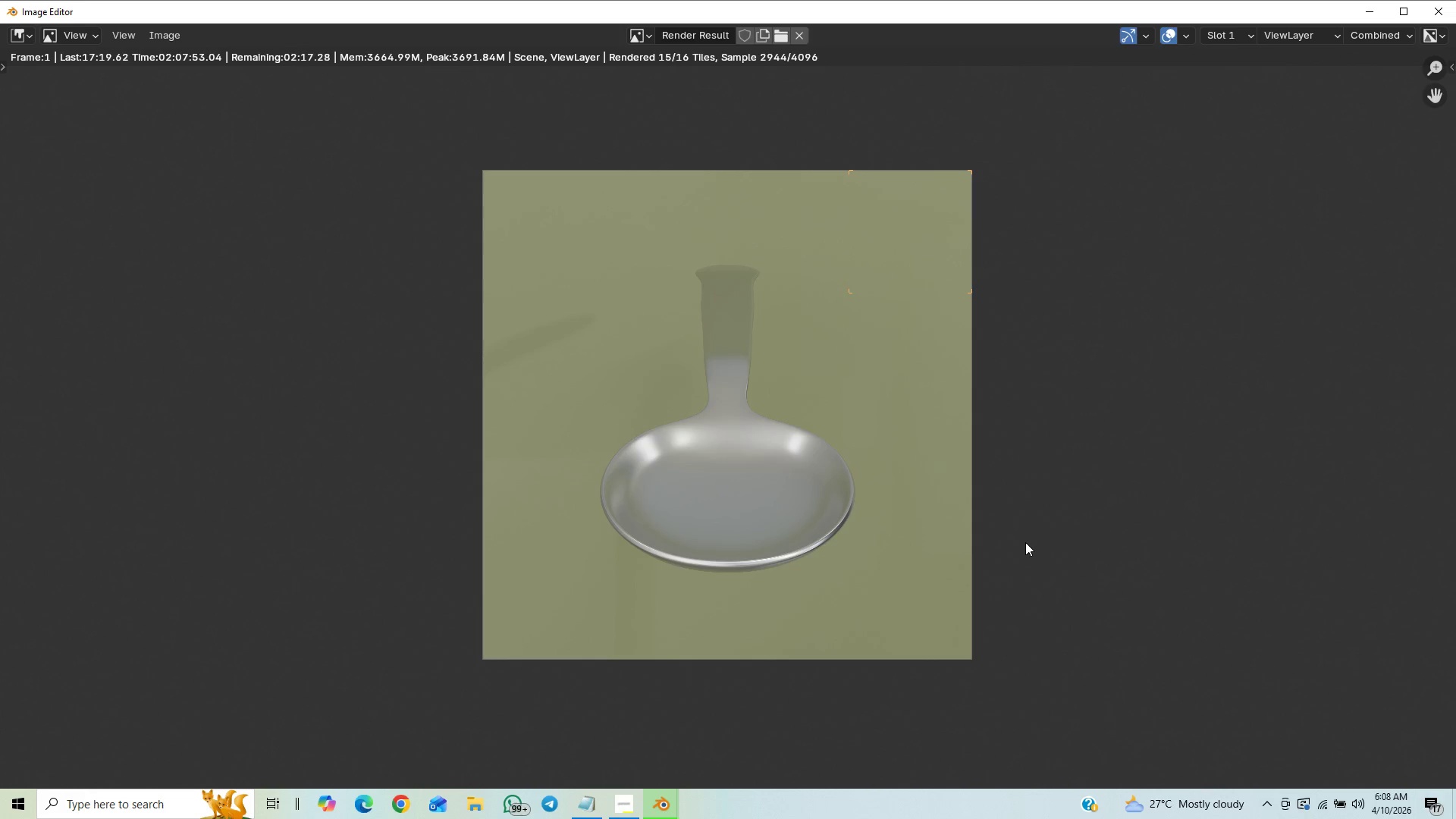 
scroll: coordinate [1025, 542], scroll_direction: up, amount: 3.0
 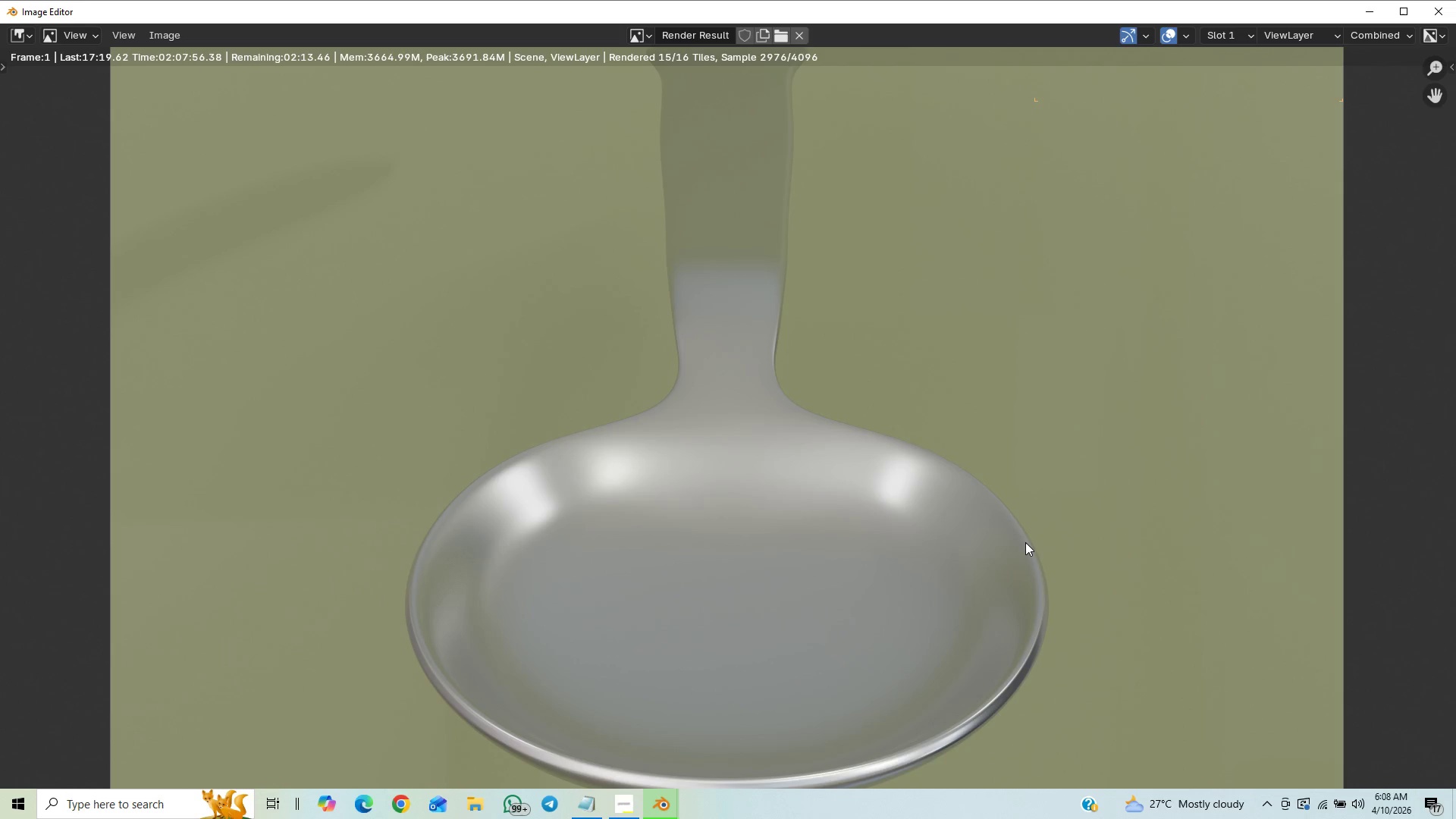 
scroll: coordinate [1025, 542], scroll_direction: down, amount: 1.0
 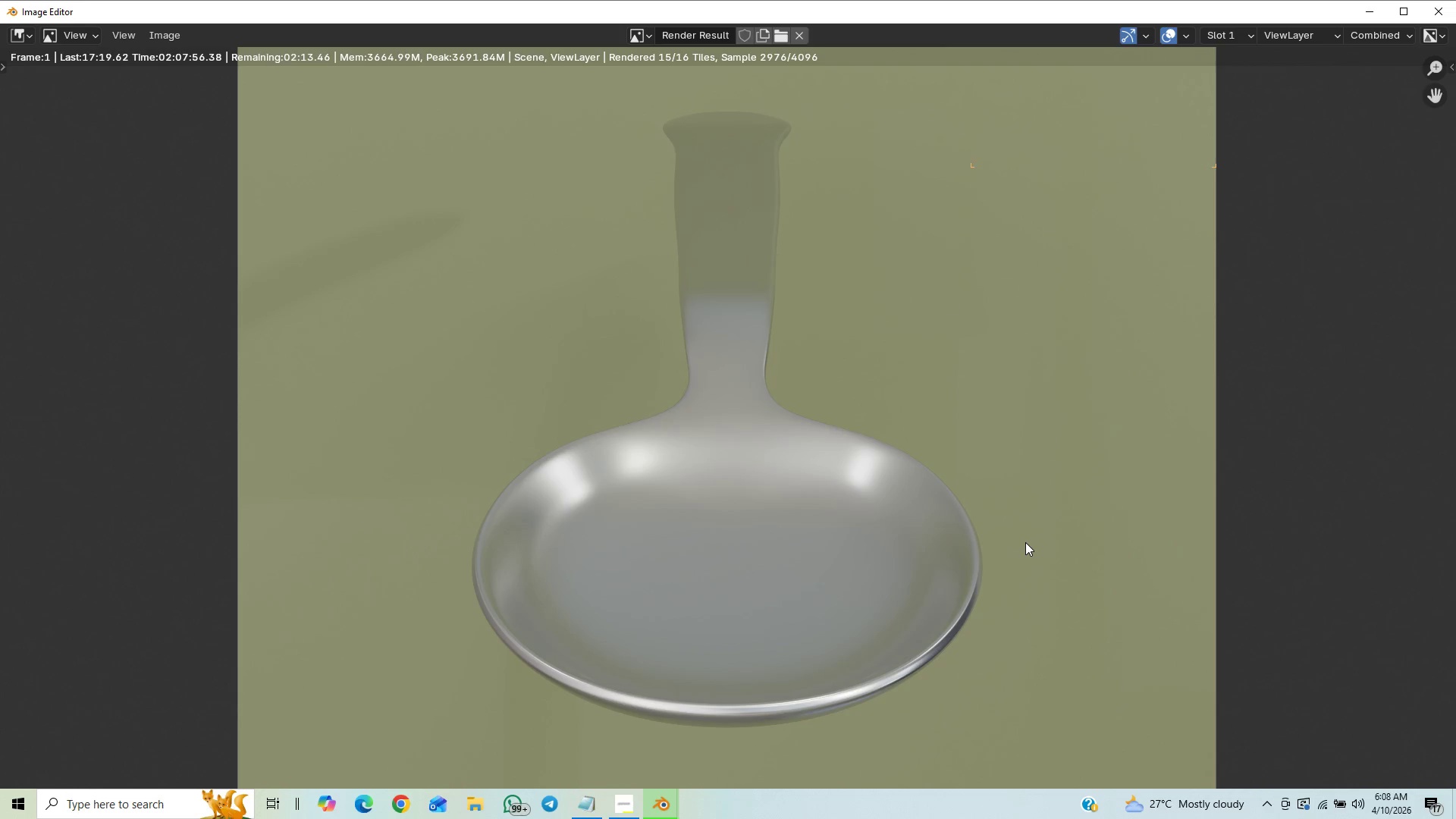 
scroll: coordinate [1025, 542], scroll_direction: up, amount: 5.0
 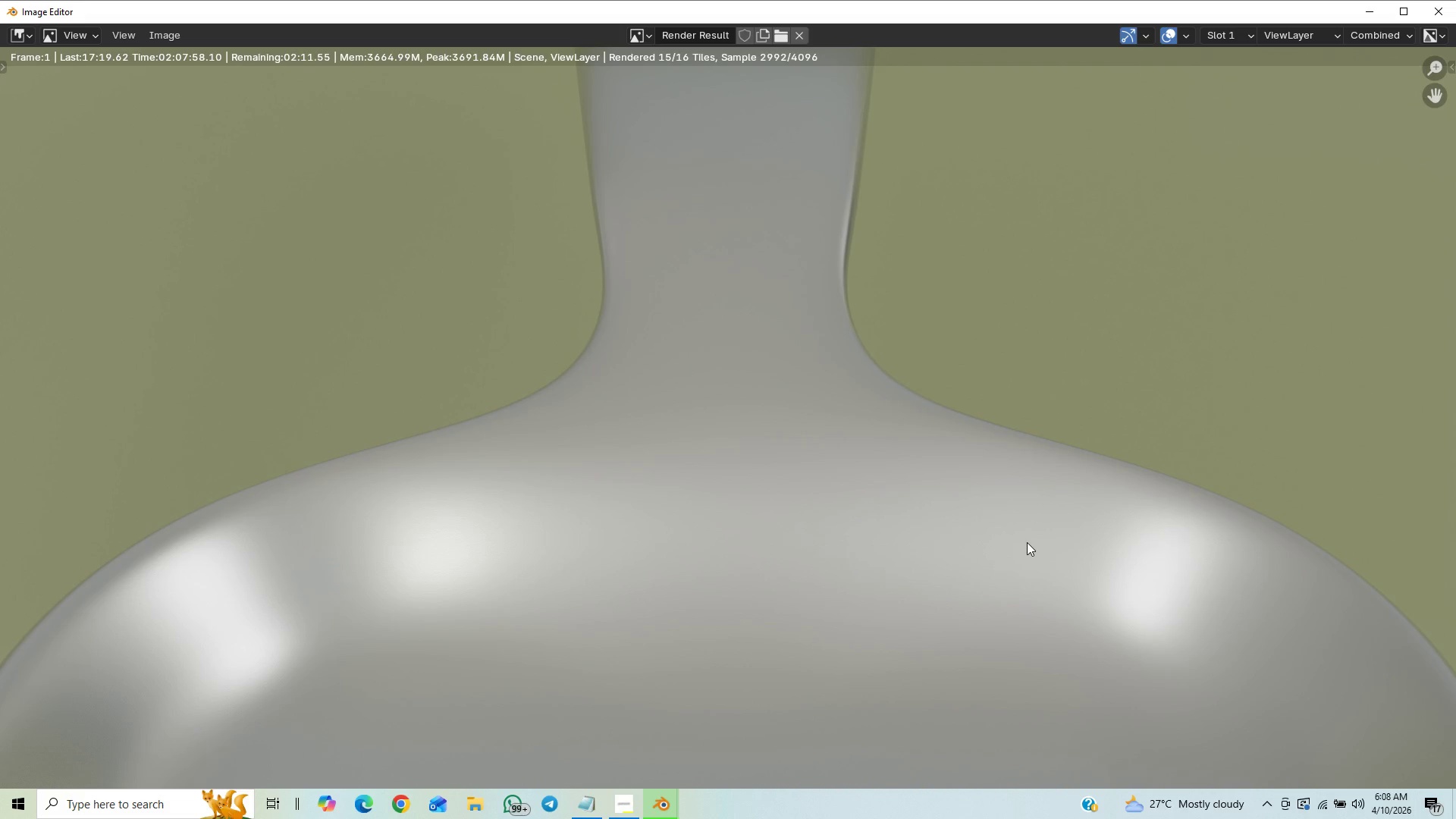 
scroll: coordinate [1026, 543], scroll_direction: down, amount: 9.0
 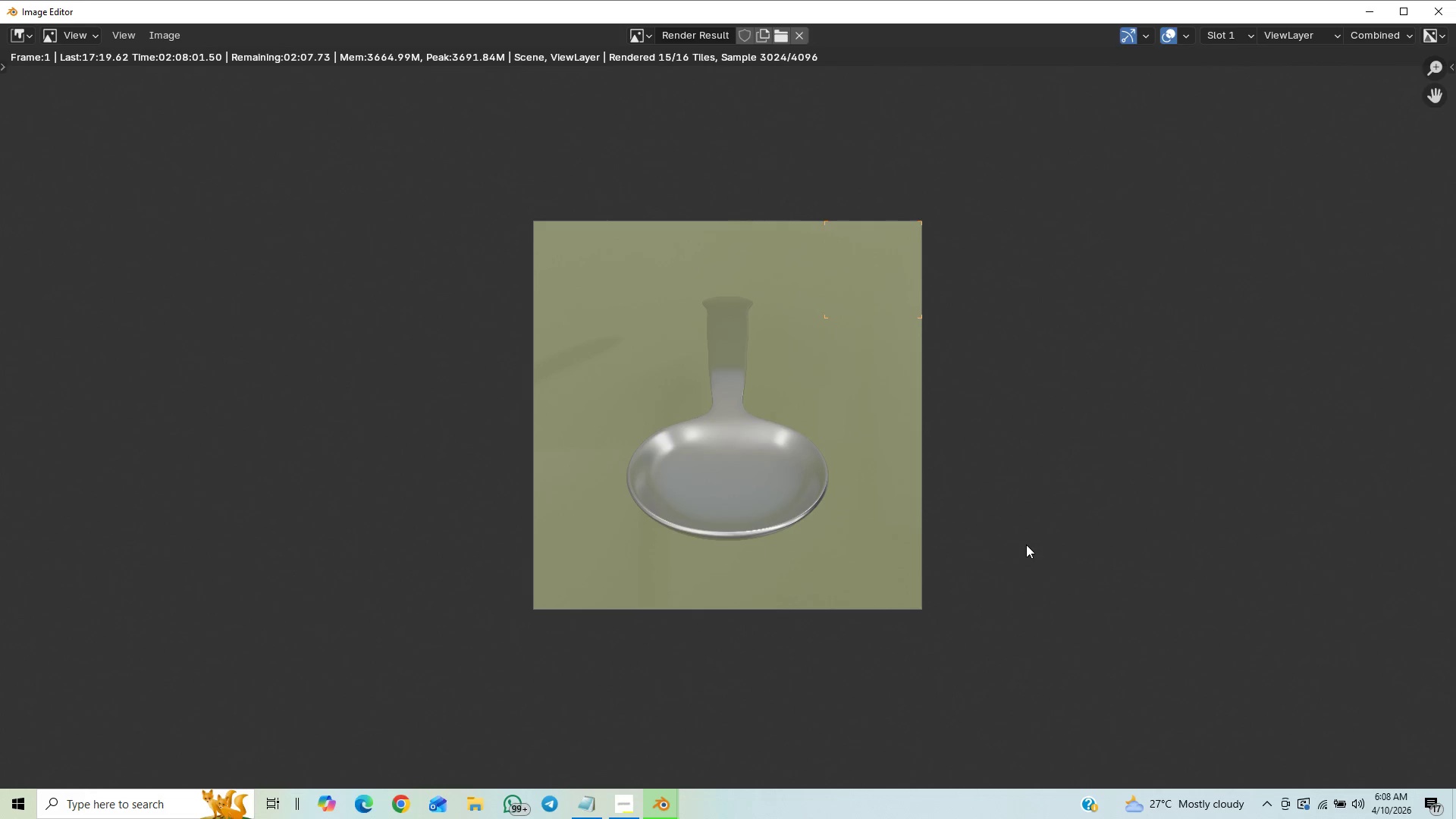 
scroll: coordinate [1025, 545], scroll_direction: up, amount: 10.0
 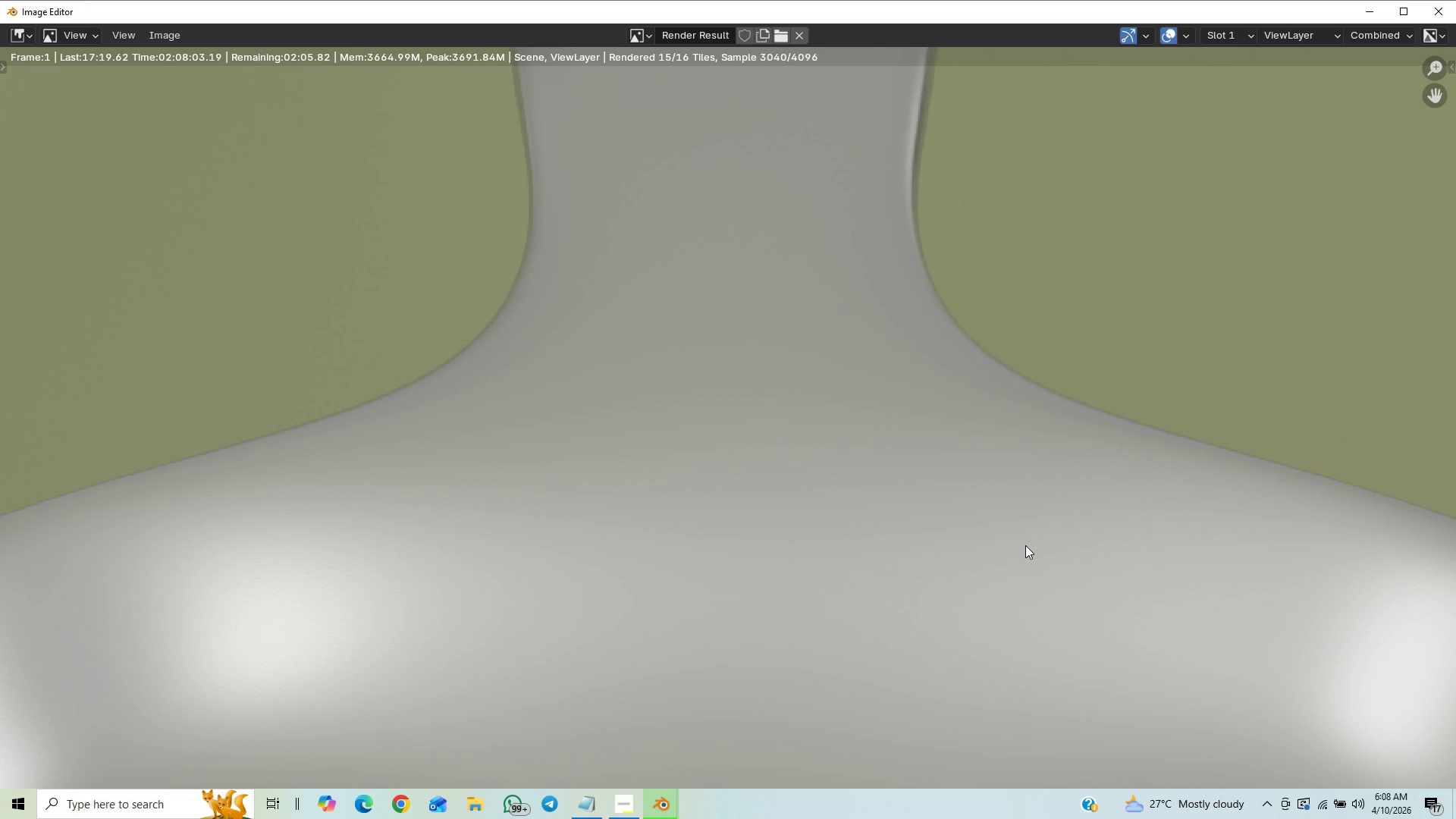 
scroll: coordinate [1032, 542], scroll_direction: down, amount: 7.0
 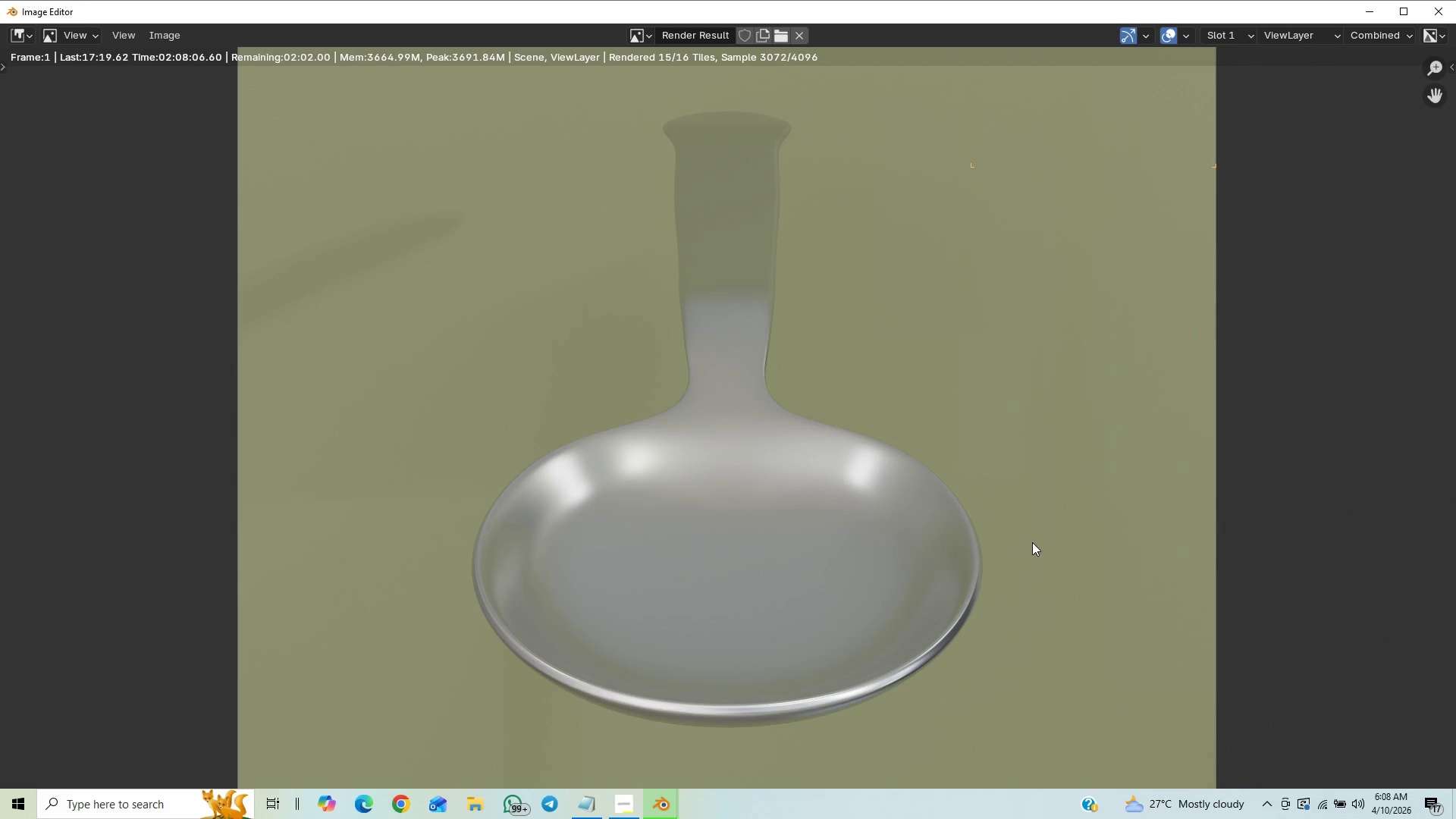 
scroll: coordinate [1032, 542], scroll_direction: up, amount: 1.0
 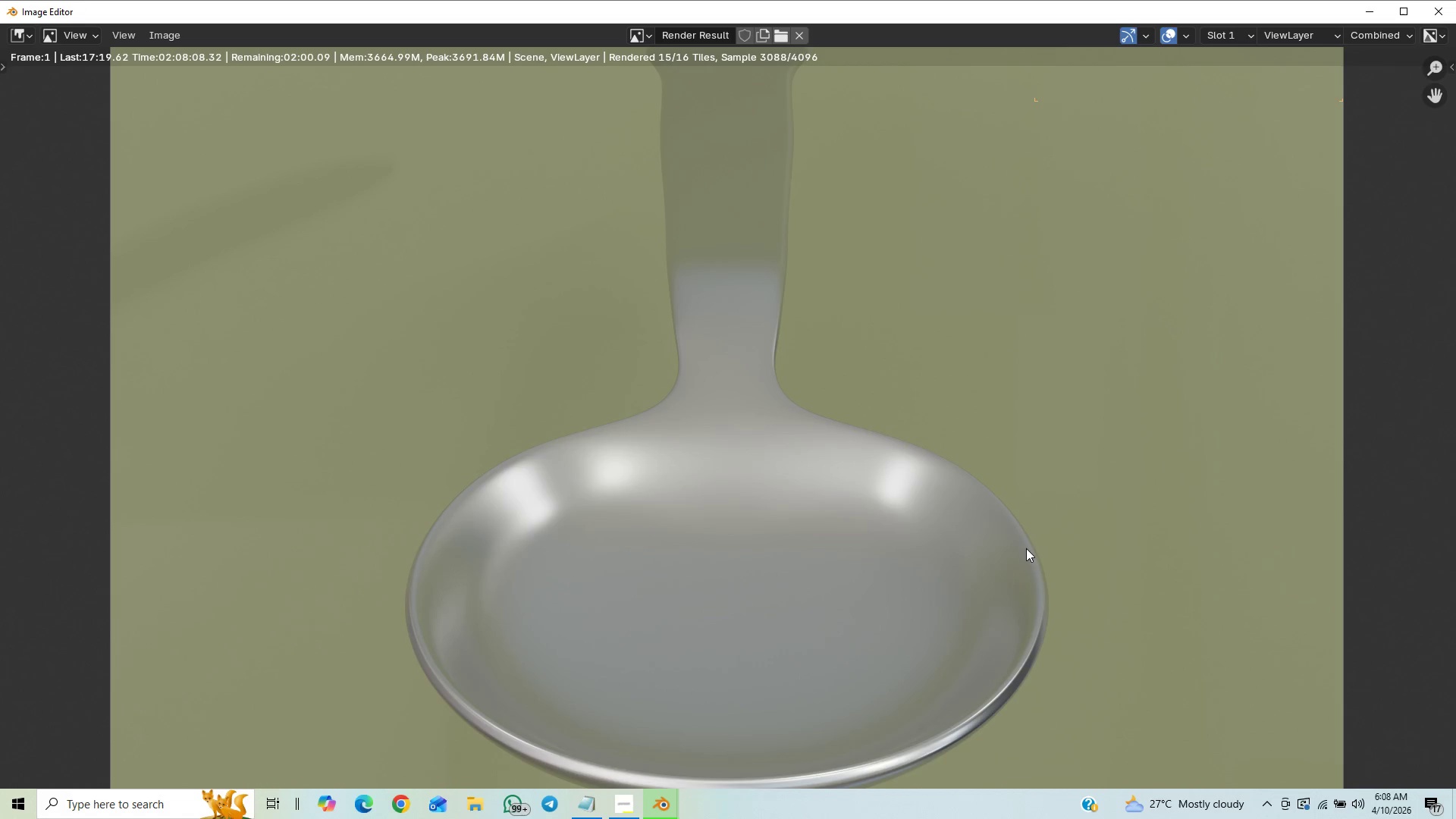 
scroll: coordinate [1028, 547], scroll_direction: down, amount: 3.0
 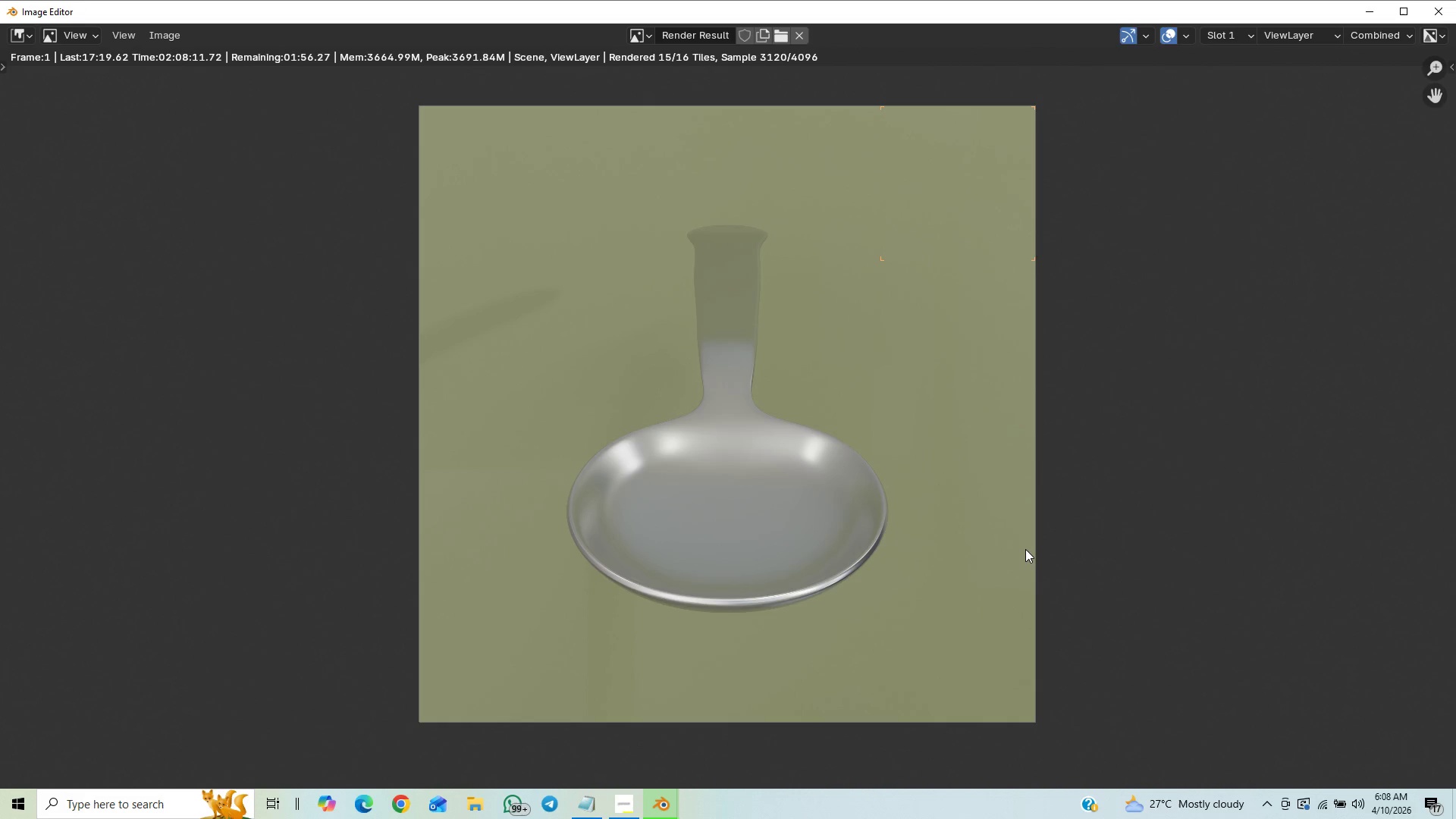 
scroll: coordinate [1024, 549], scroll_direction: up, amount: 3.0
 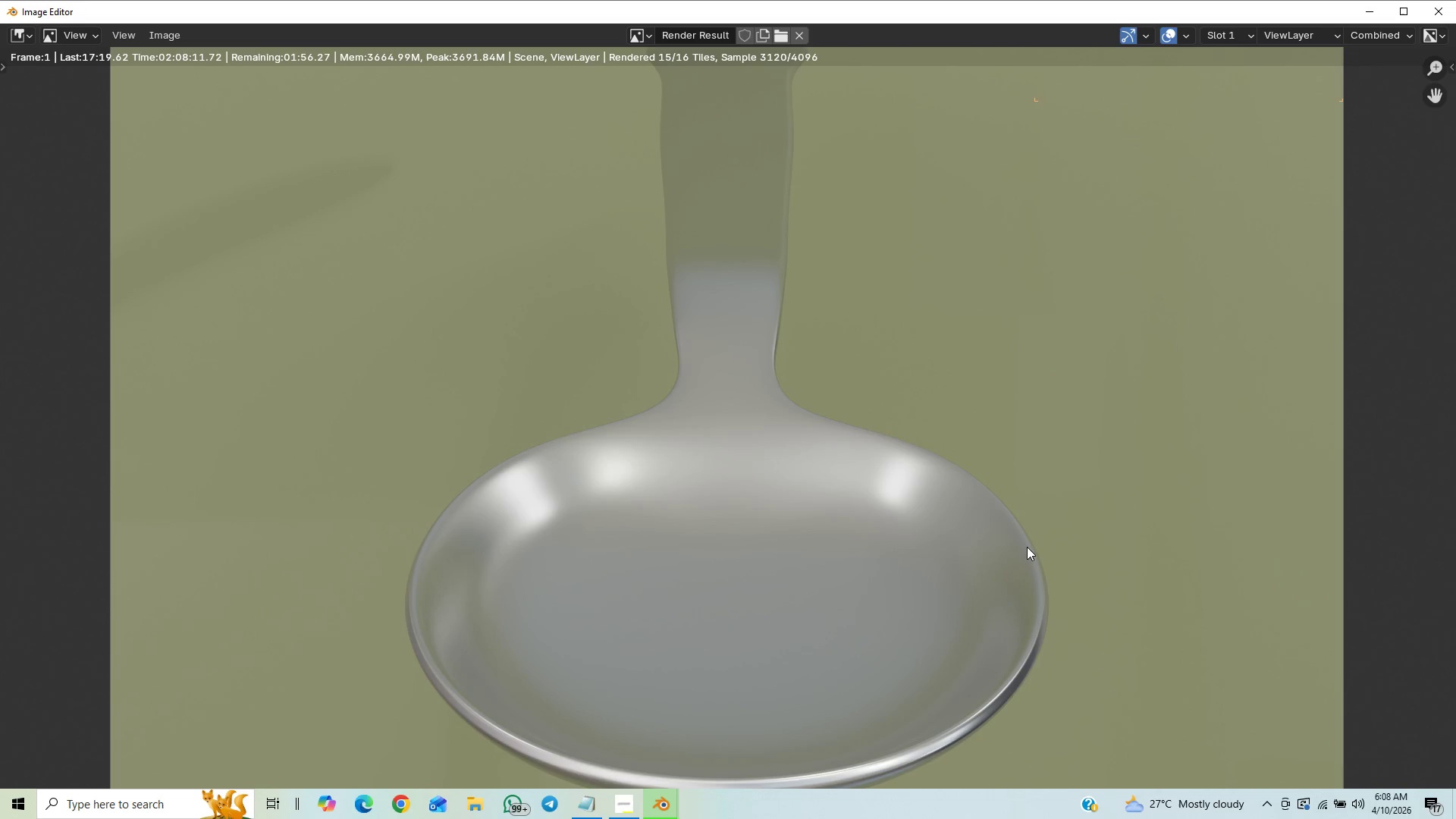 
scroll: coordinate [1028, 546], scroll_direction: down, amount: 1.0
 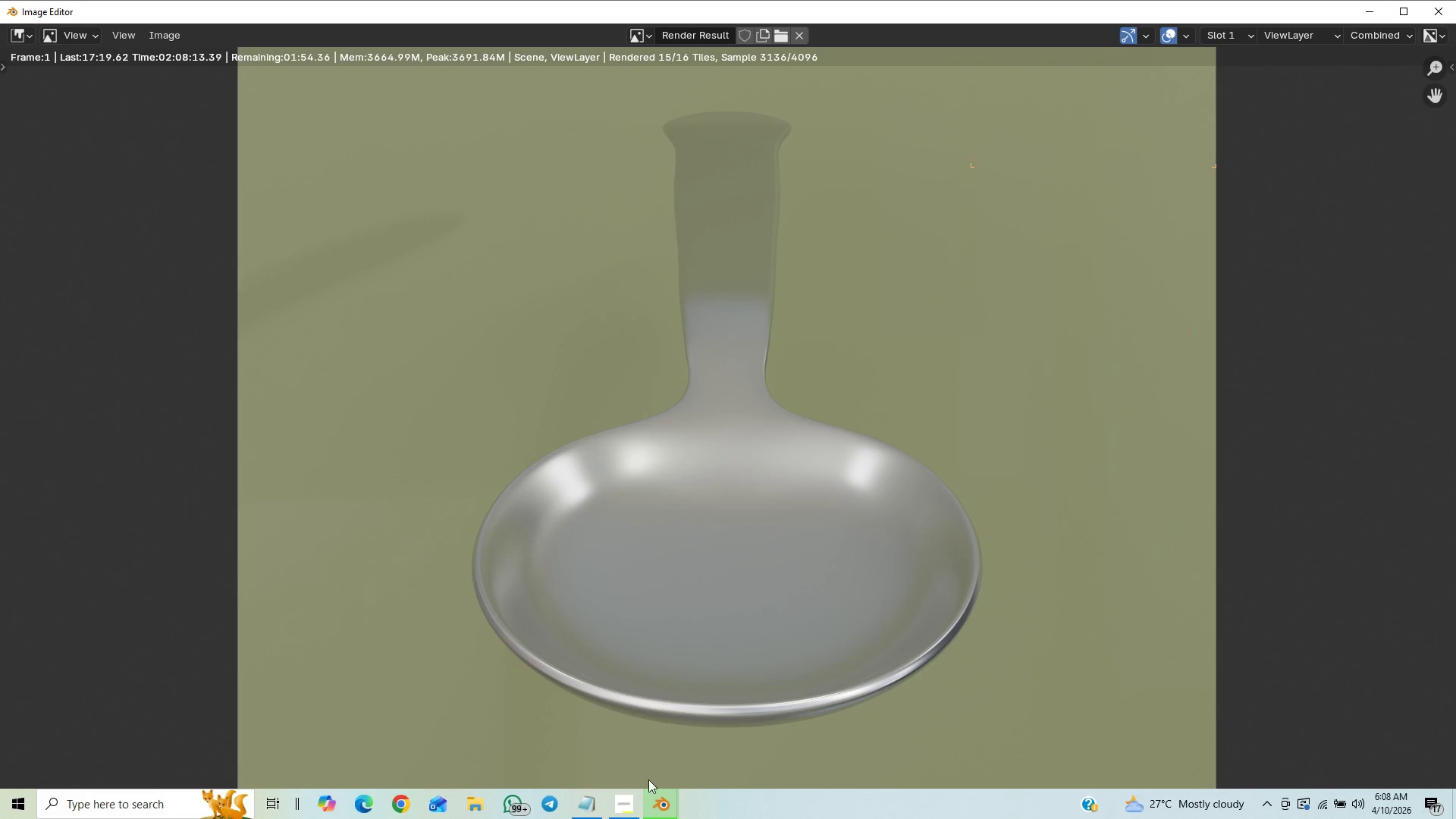 
left_click([618, 812])